 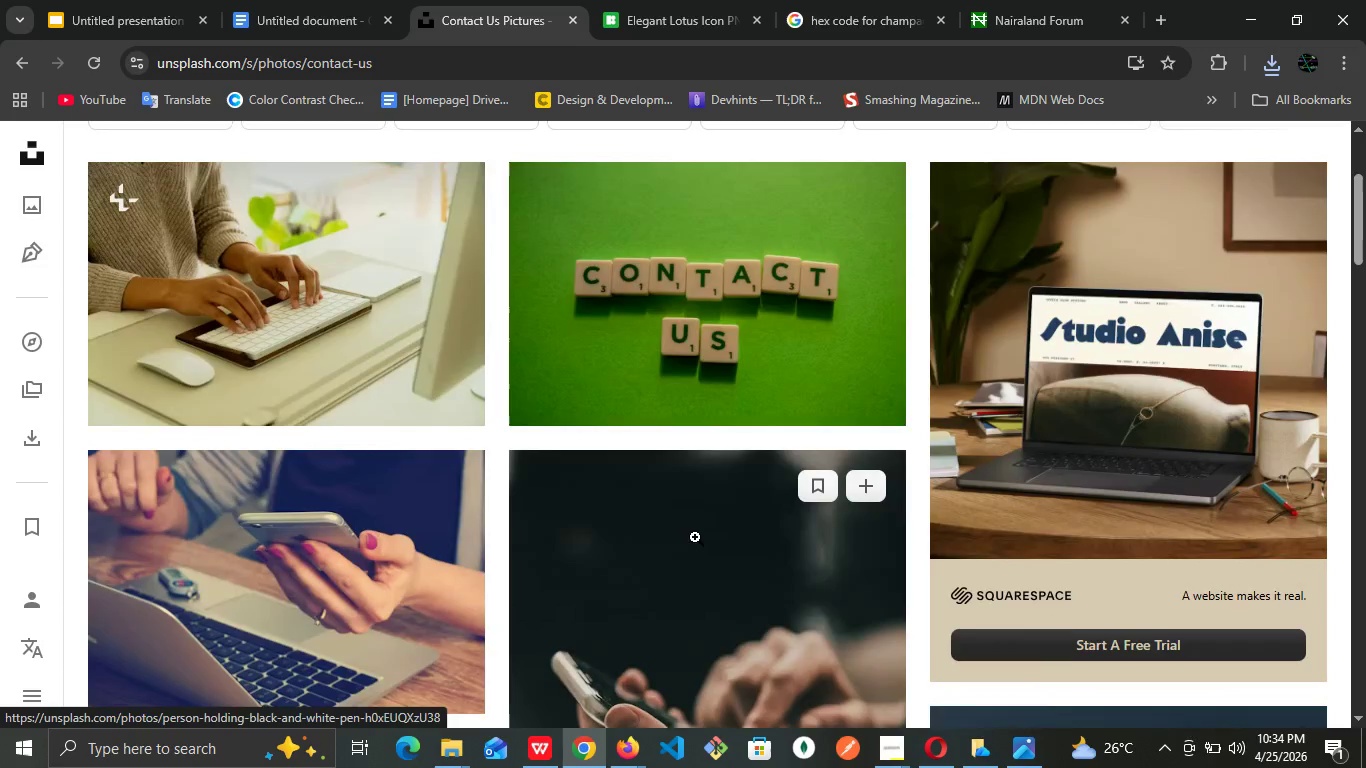 
scroll: coordinate [695, 537], scroll_direction: down, amount: 2.0
 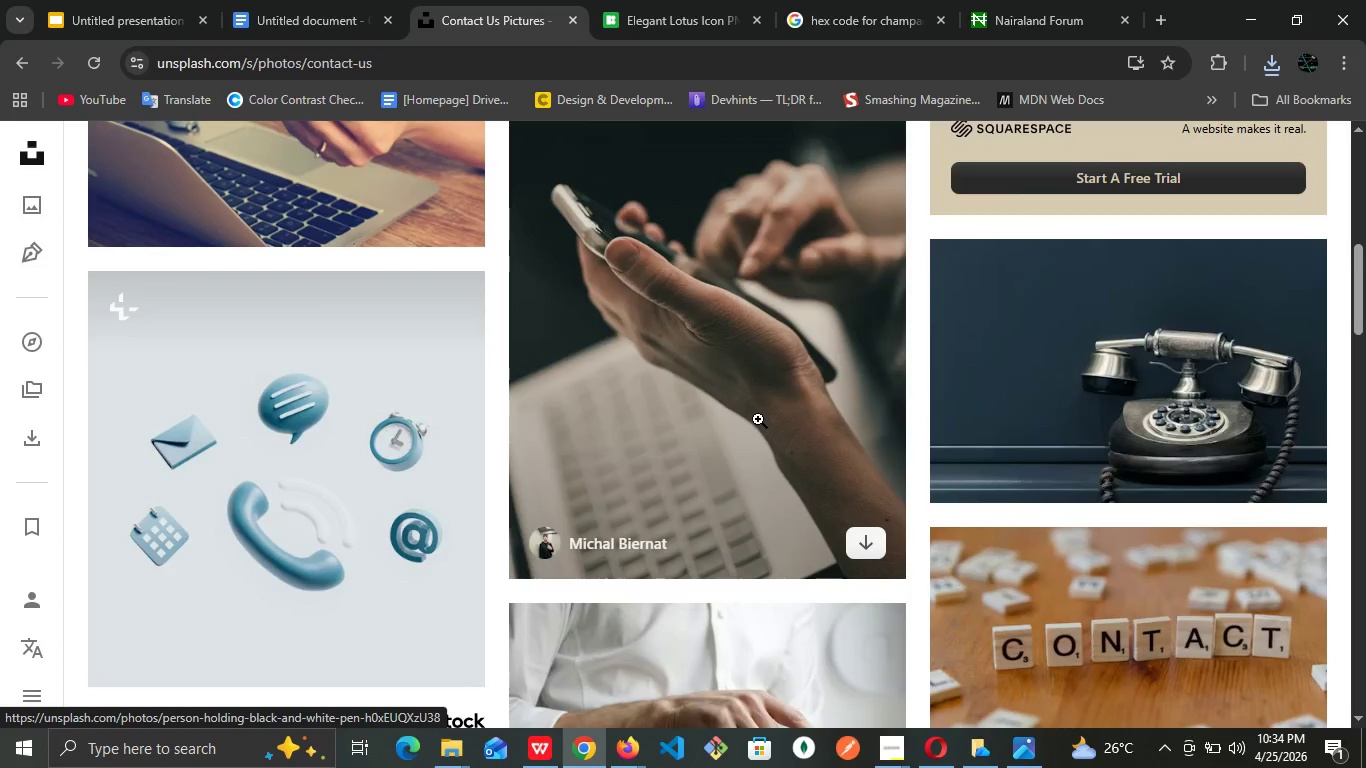 
scroll: coordinate [758, 418], scroll_direction: up, amount: 1.0
 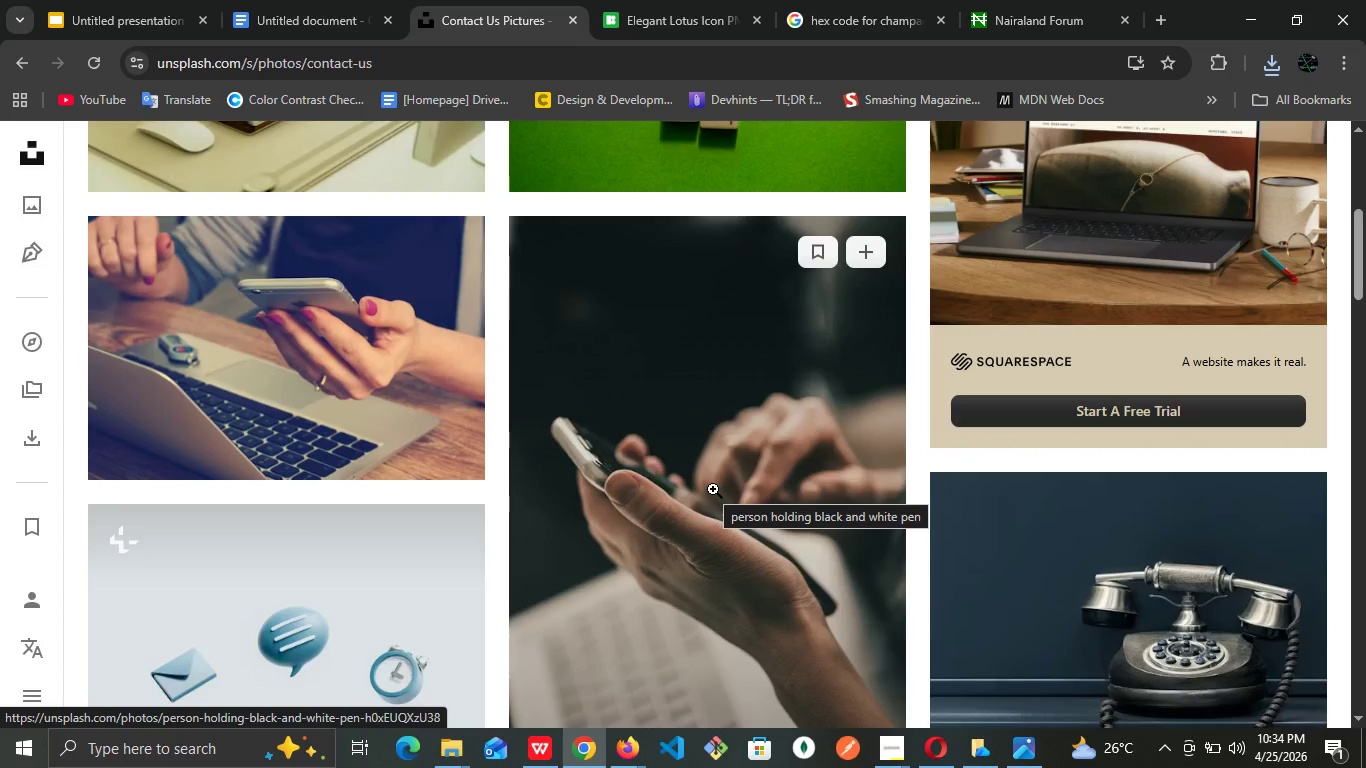 
left_click([713, 489])
 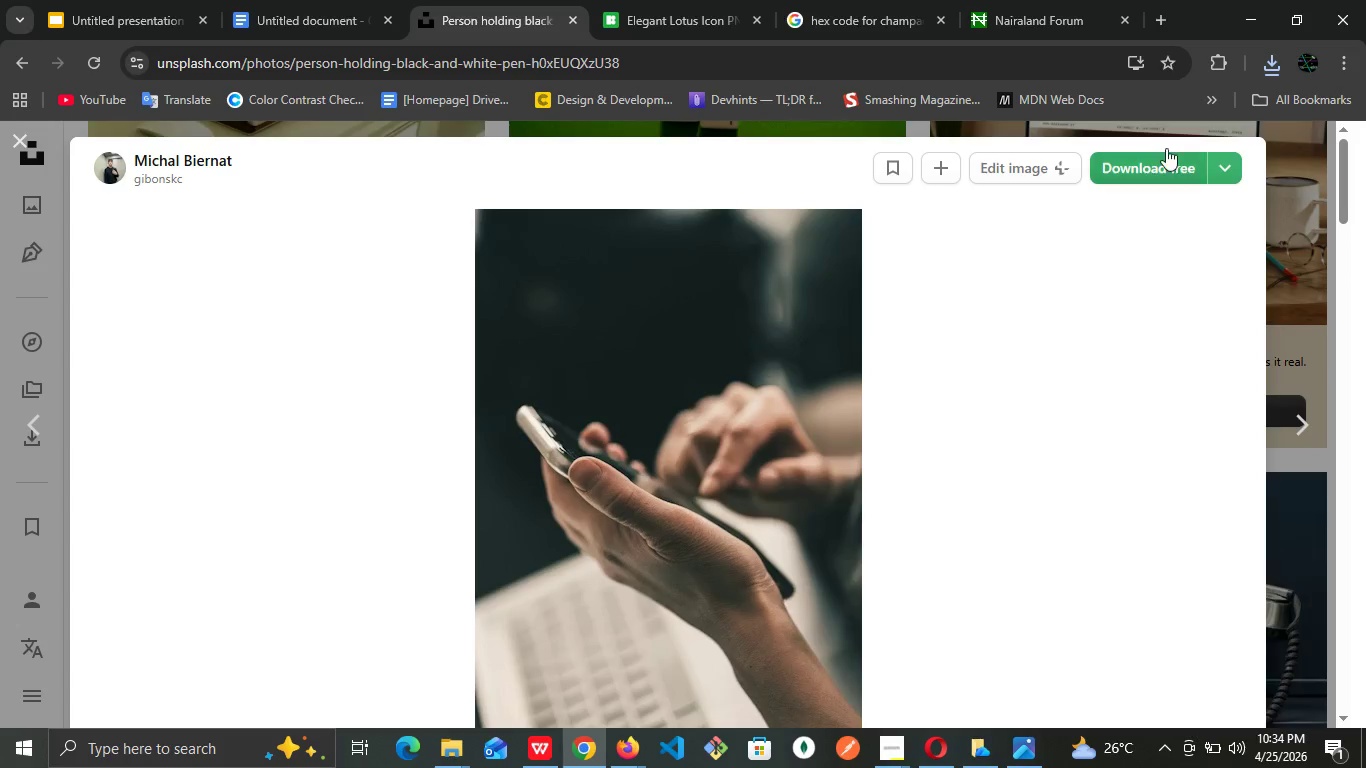 
left_click([1141, 174])
 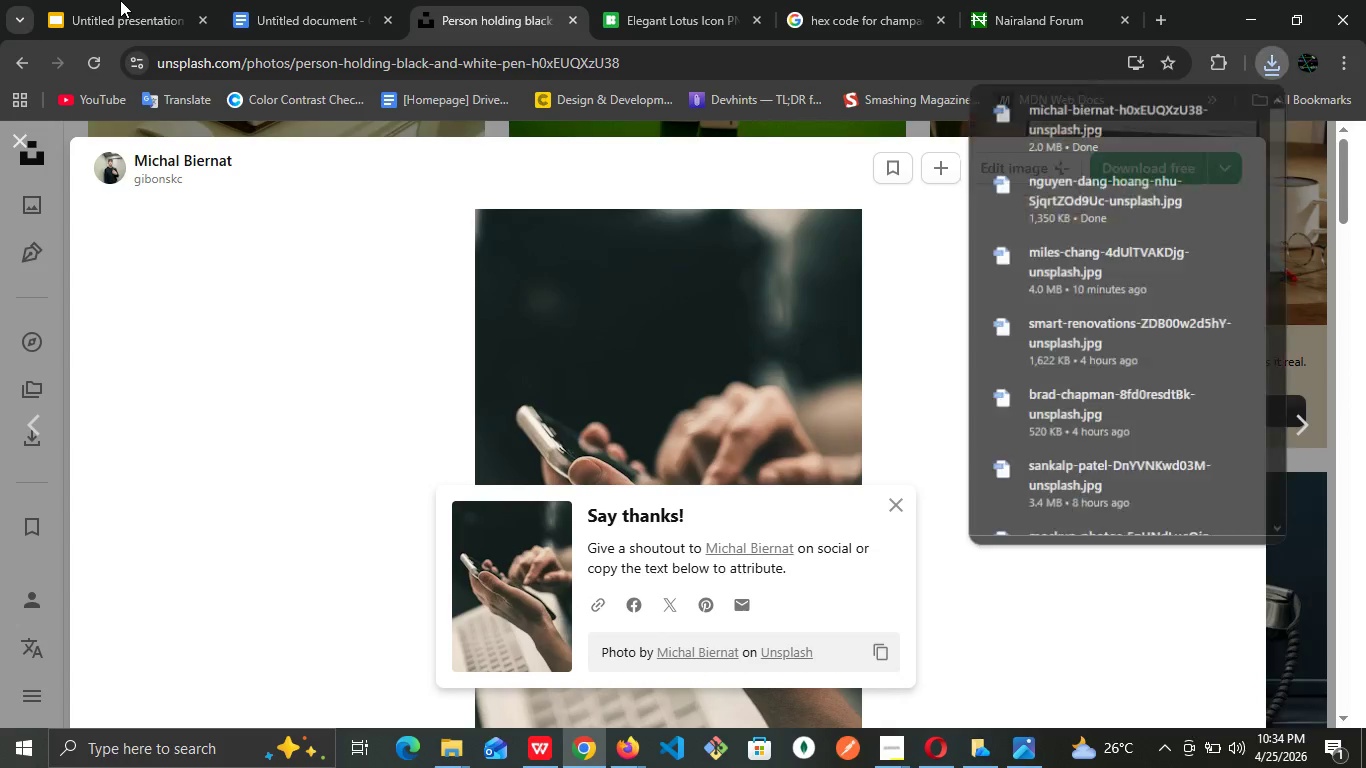 
left_click([120, 0])
 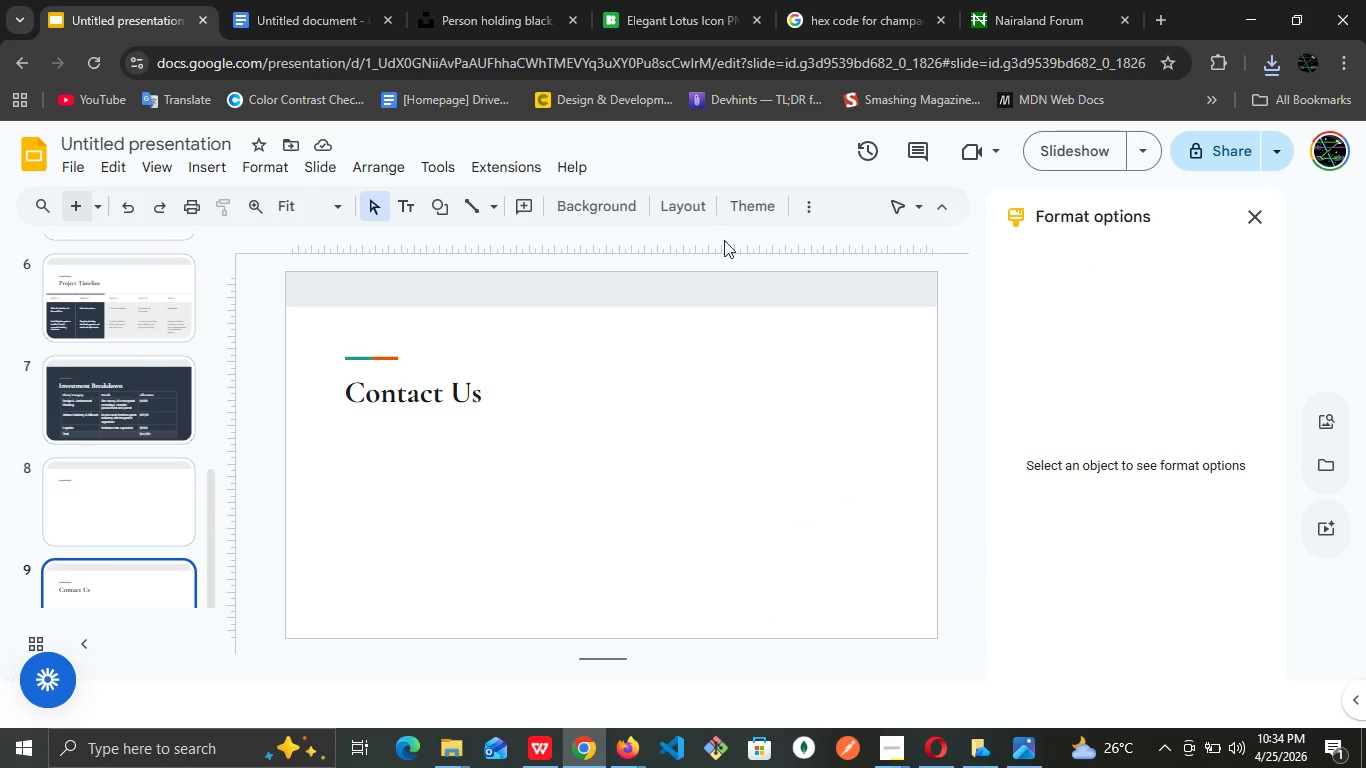 
left_click([691, 198])
 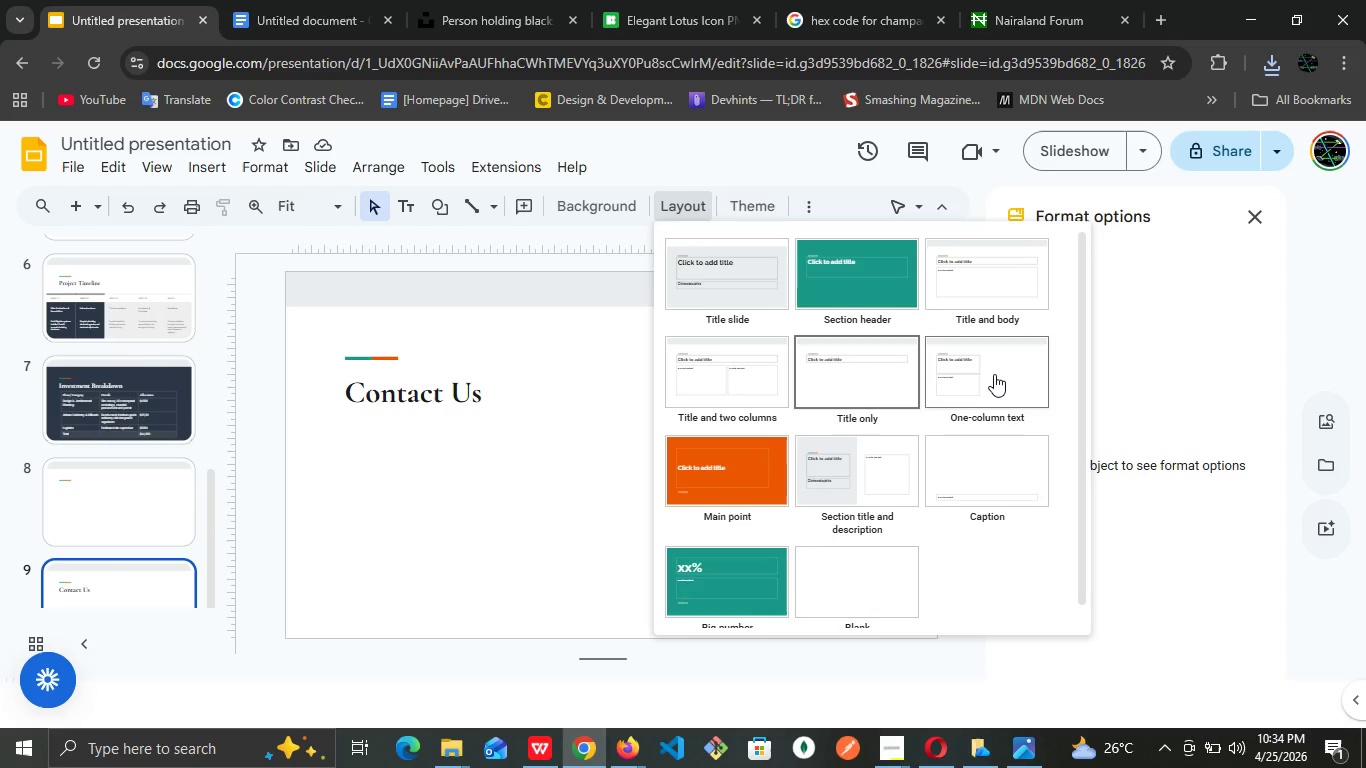 
left_click([994, 371])
 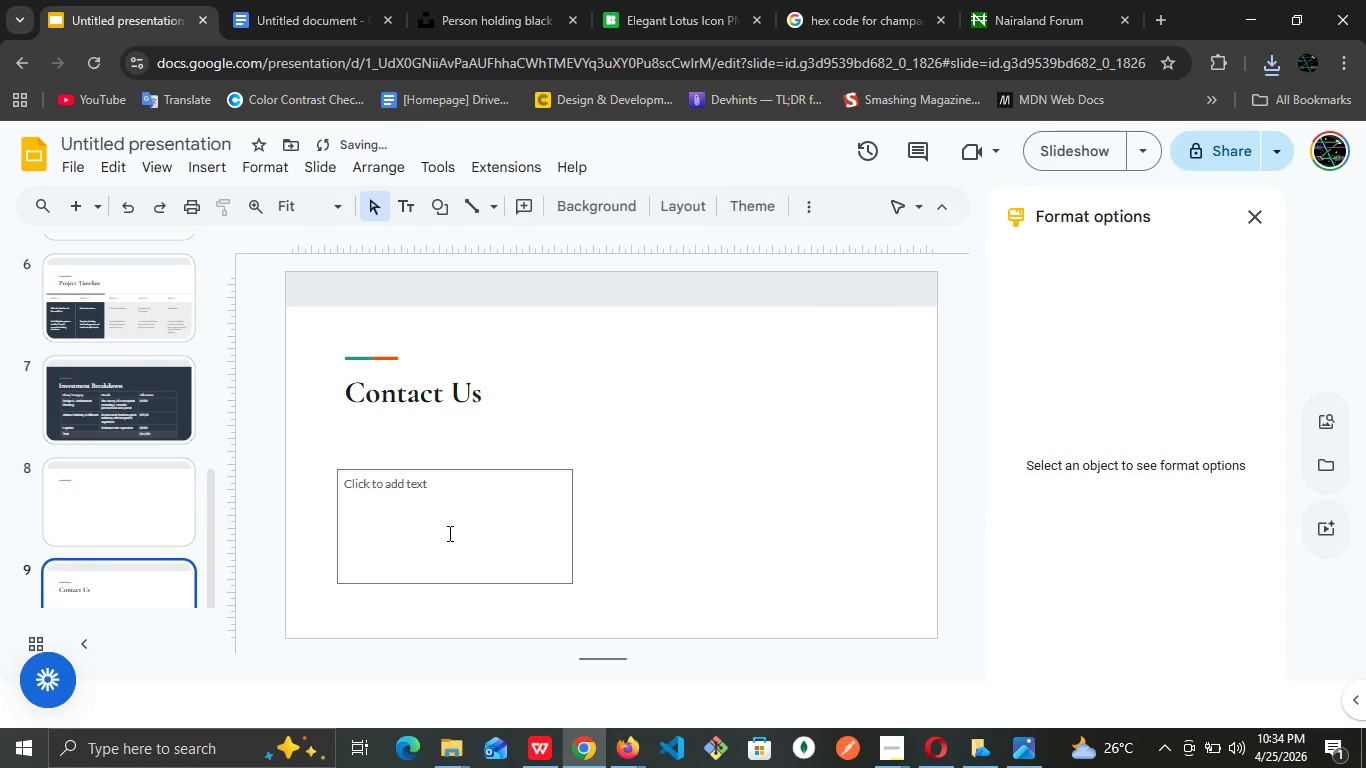 
left_click([448, 534])
 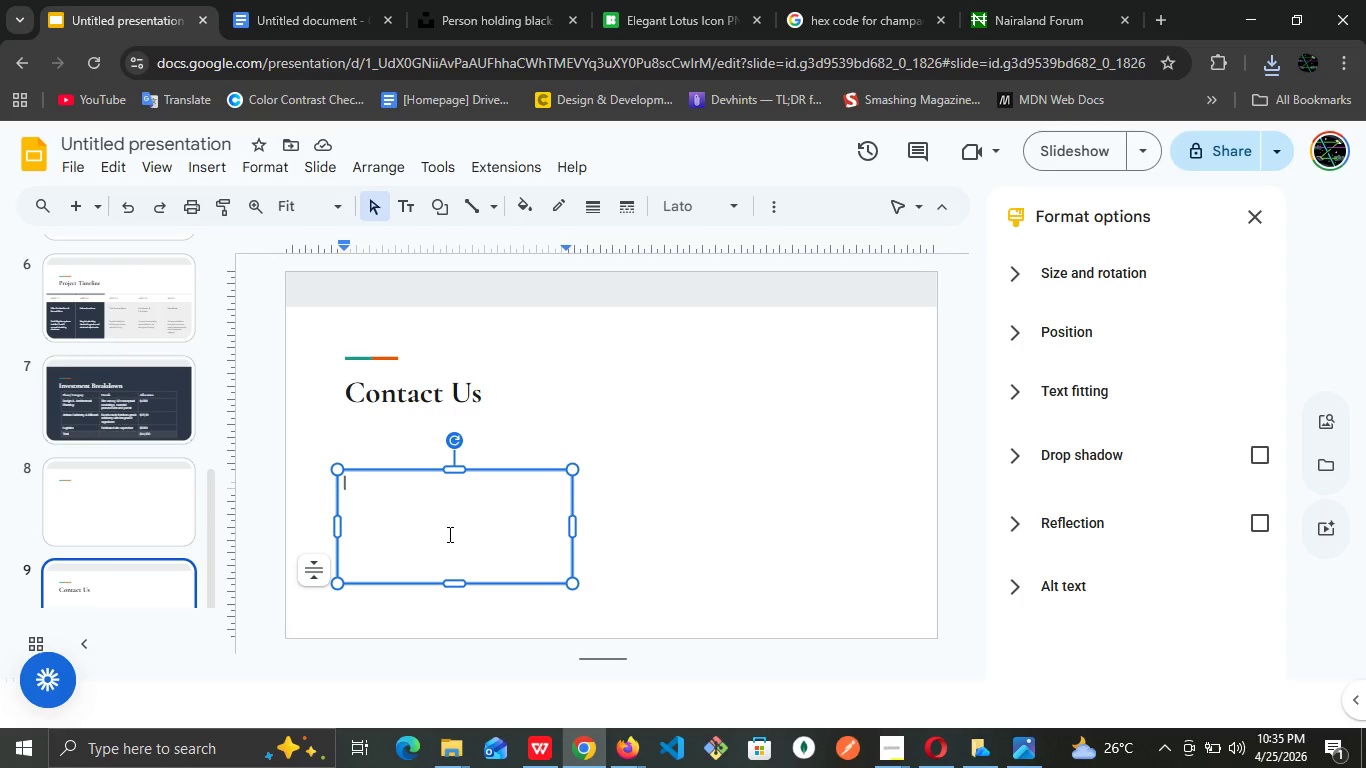 
wait(23.28)
 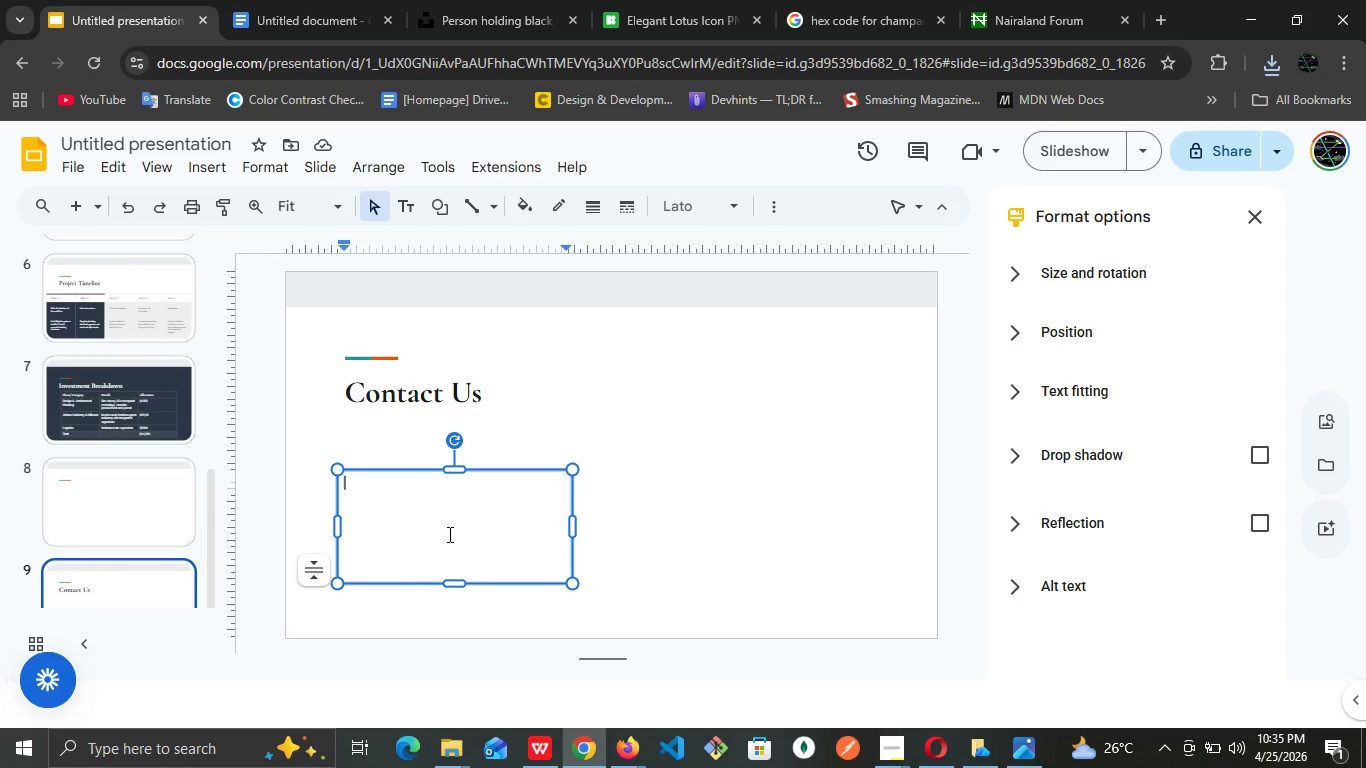 
type(Name: John Doe)
 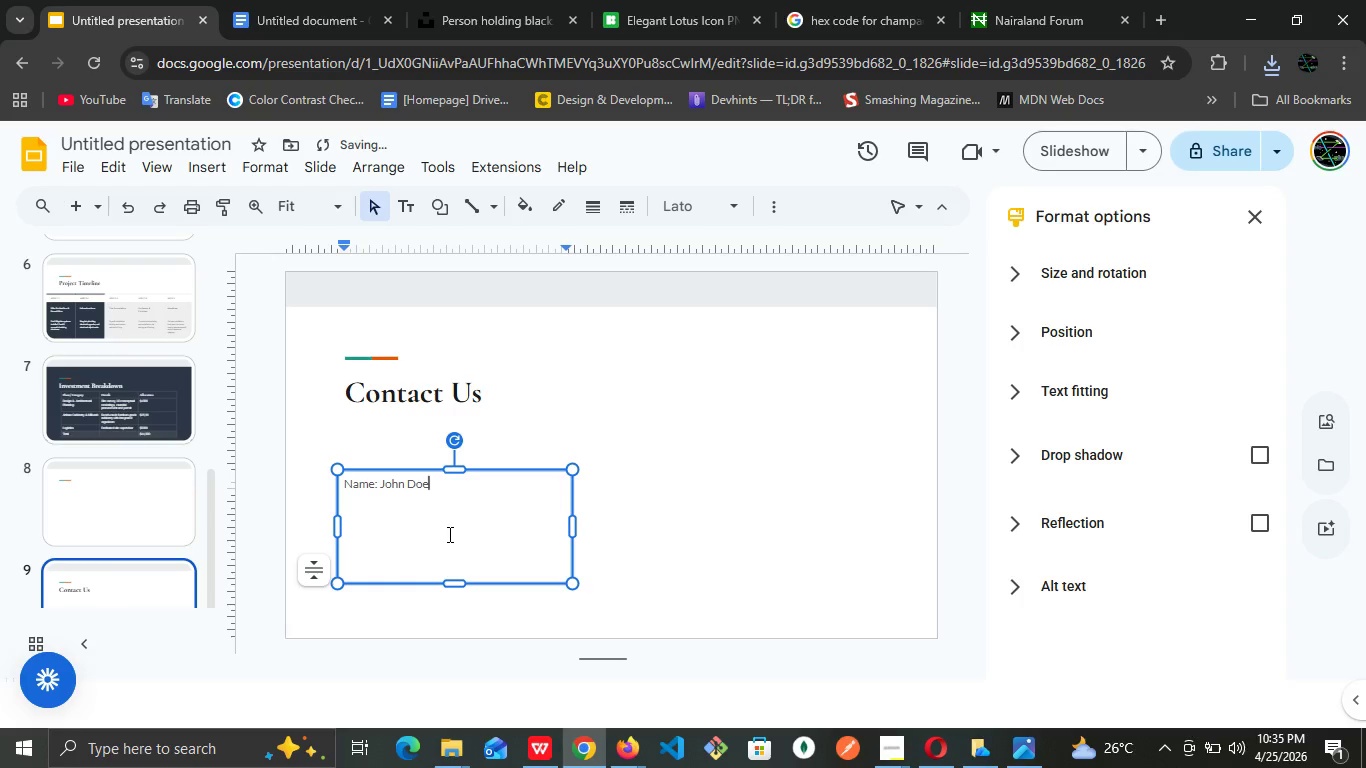 
key(Enter)
 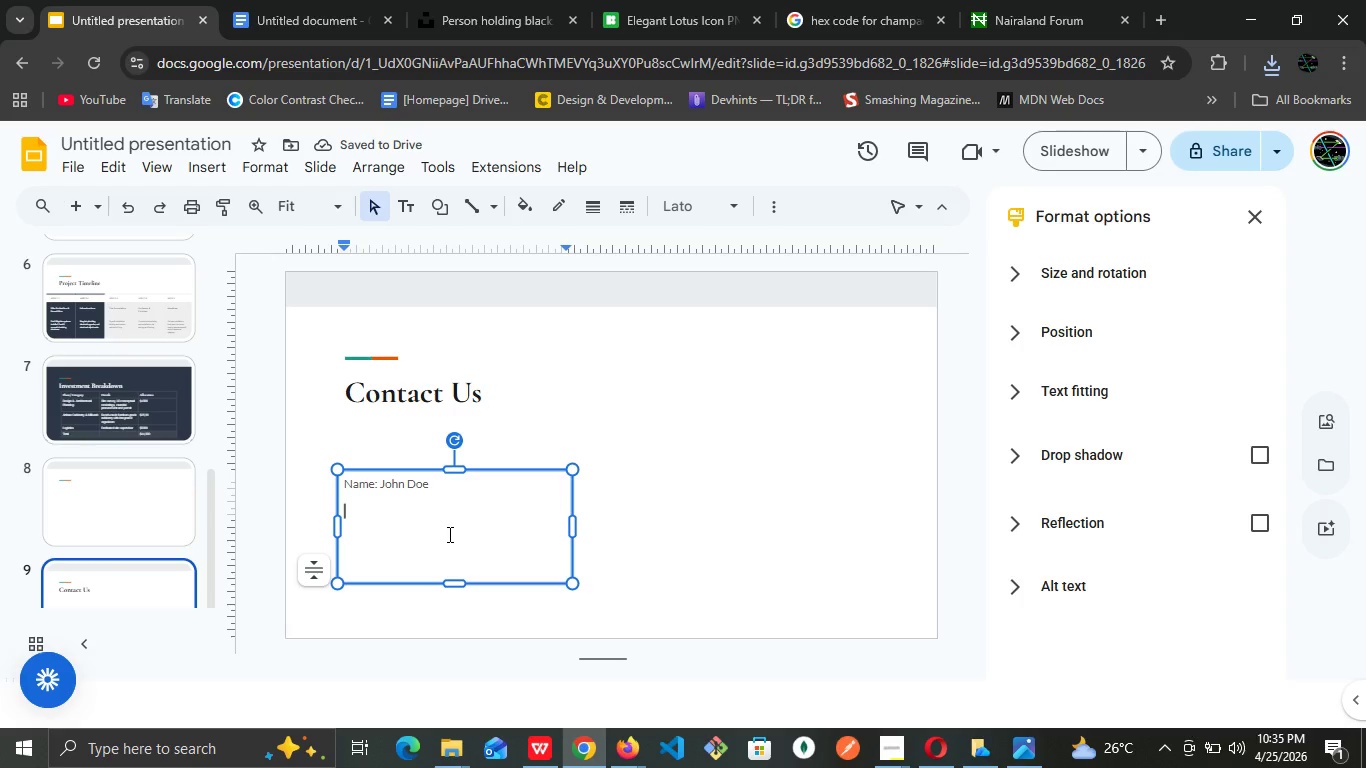 
type(Email)
 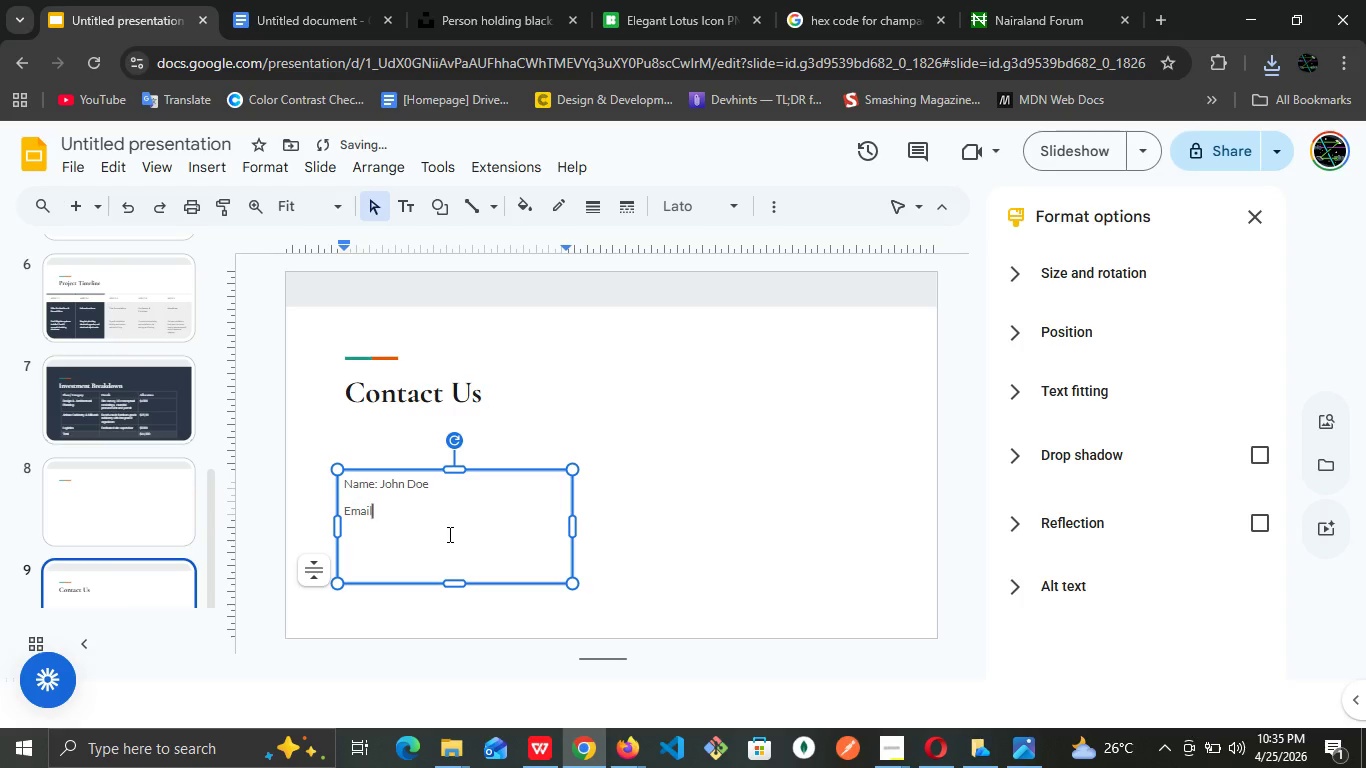 
key(Shift+Semicolon)
 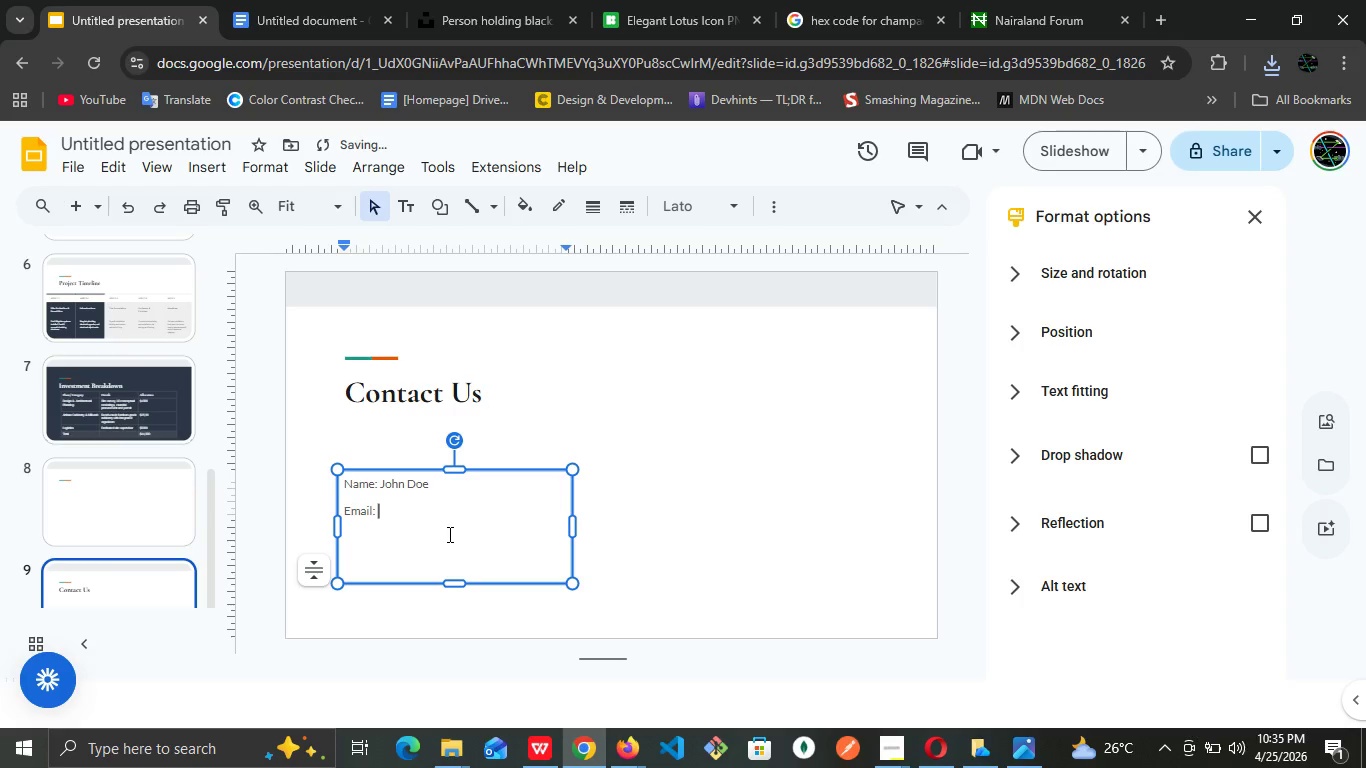 
key(Space)
 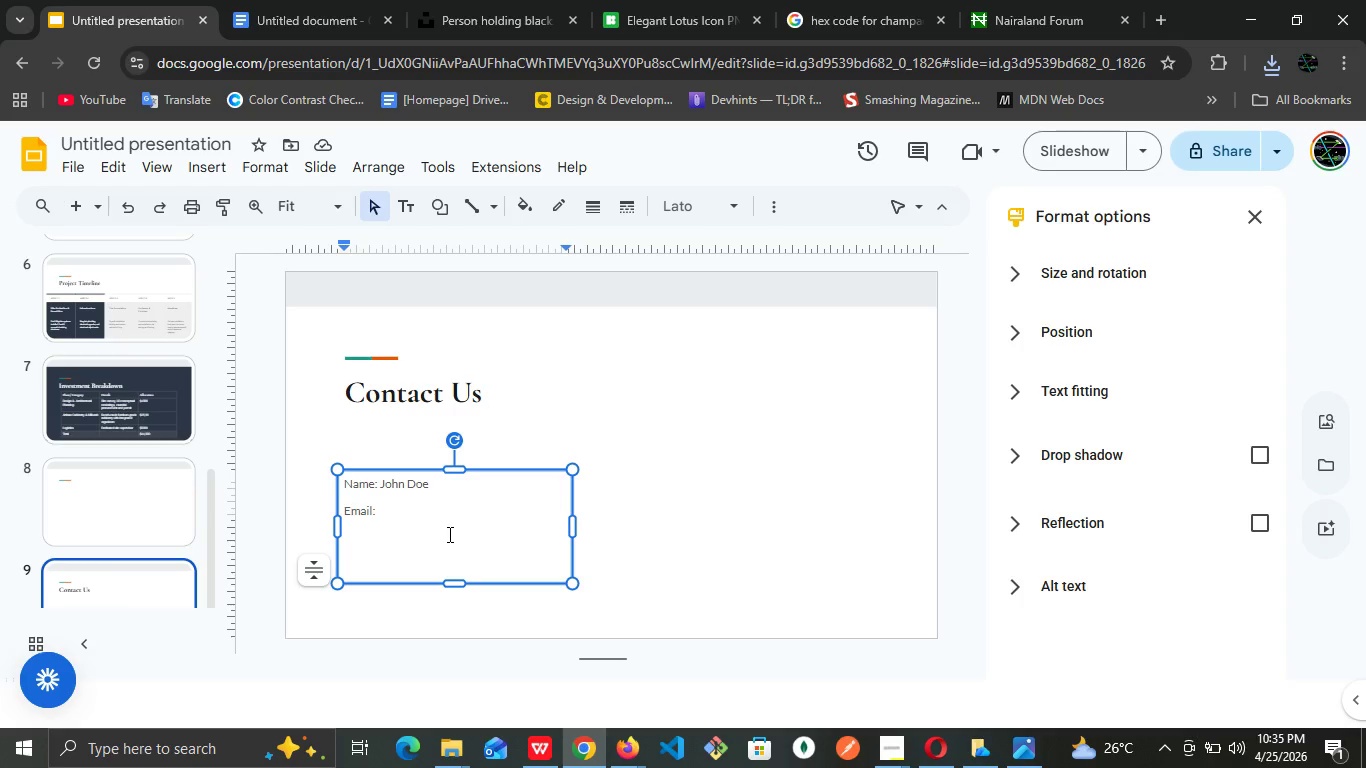 
wait(7.5)
 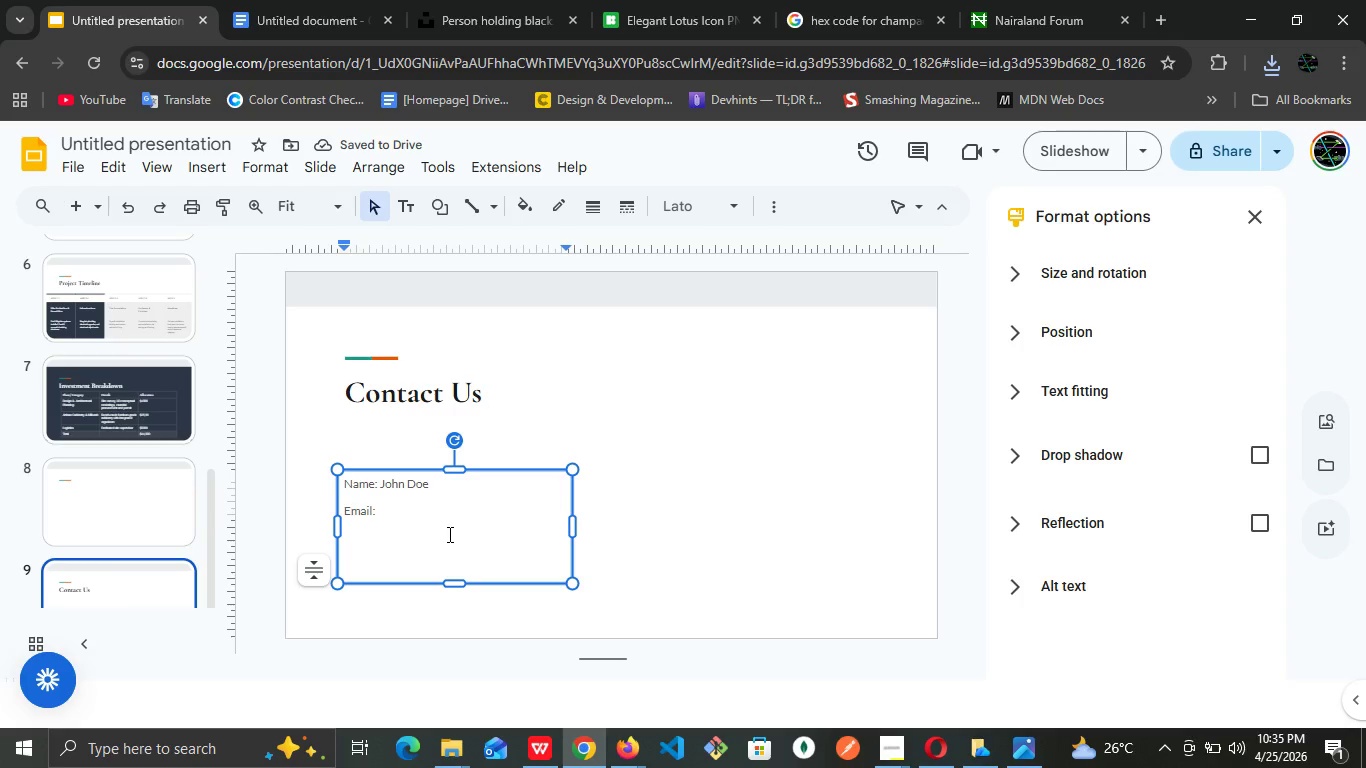 
type(your)
 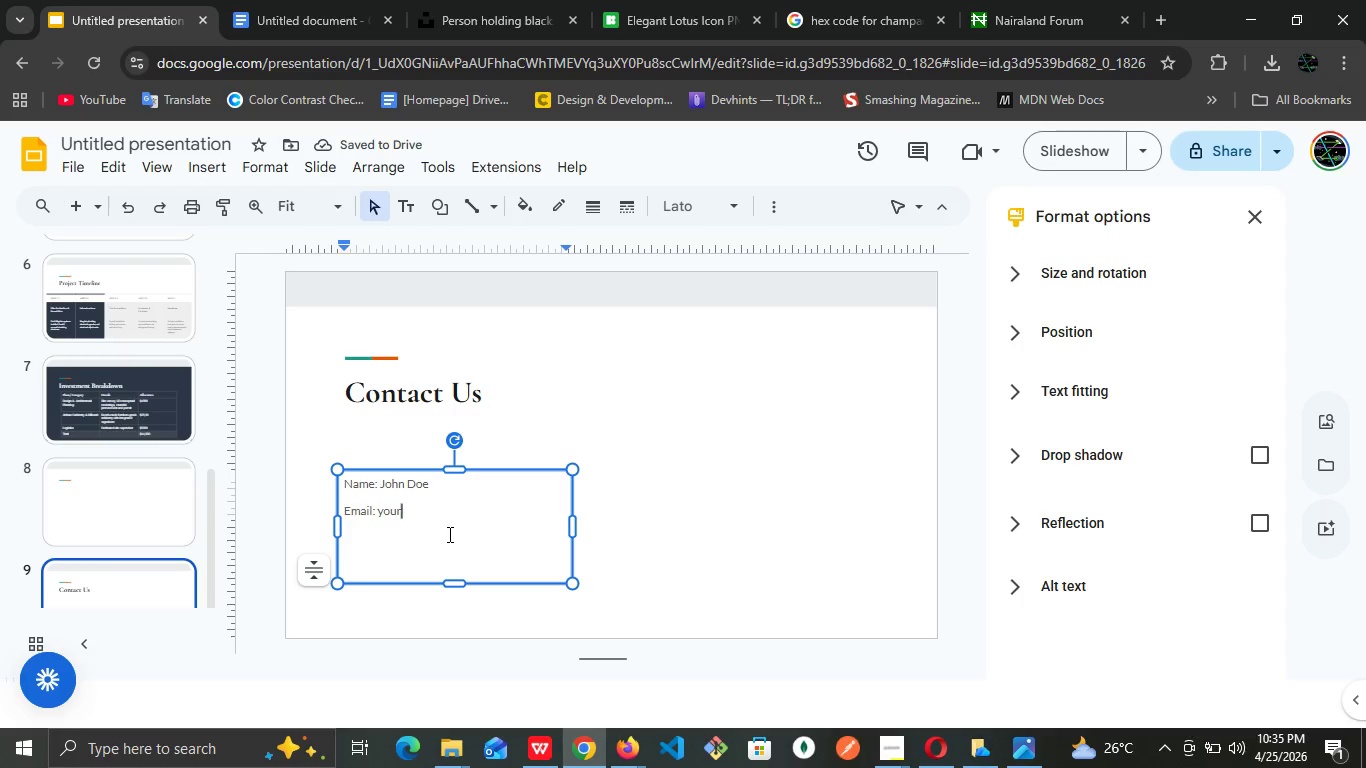 
wait(5.06)
 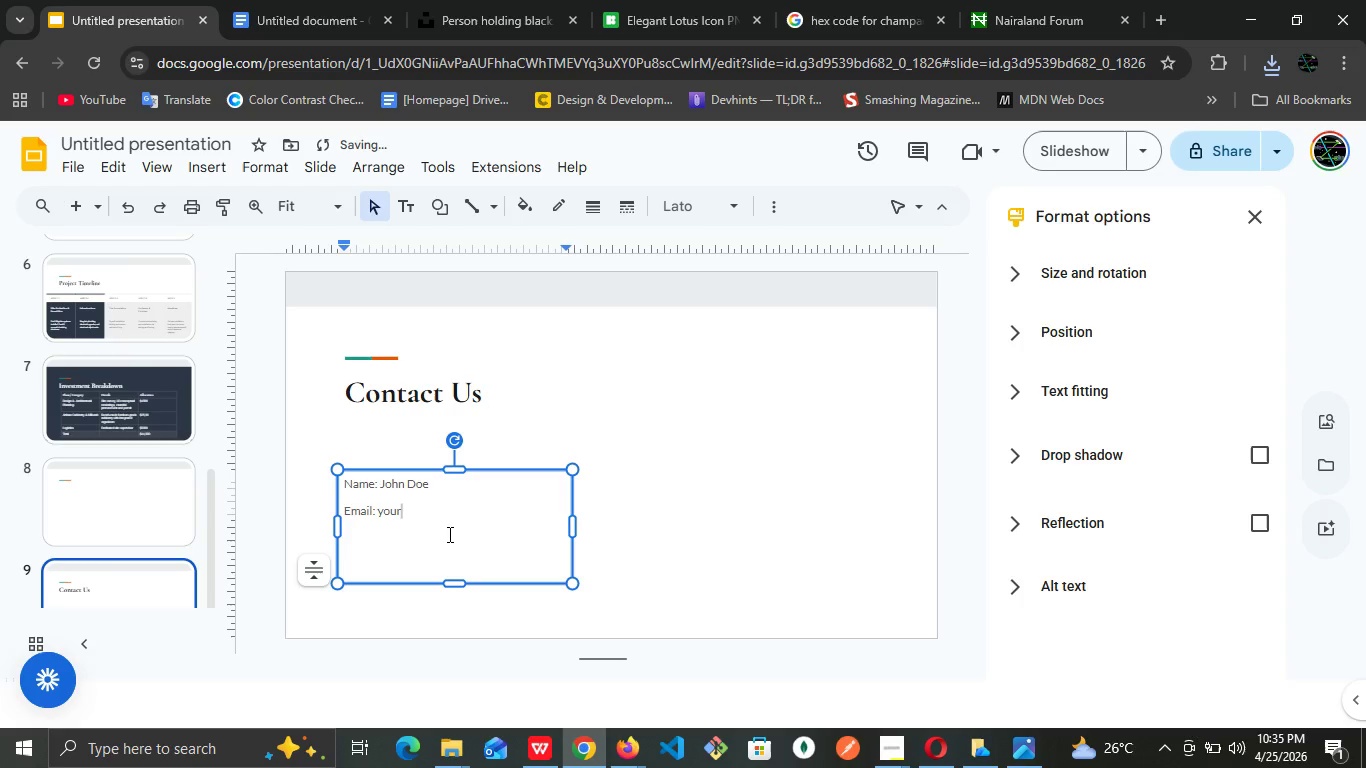 
type(remodeling)
 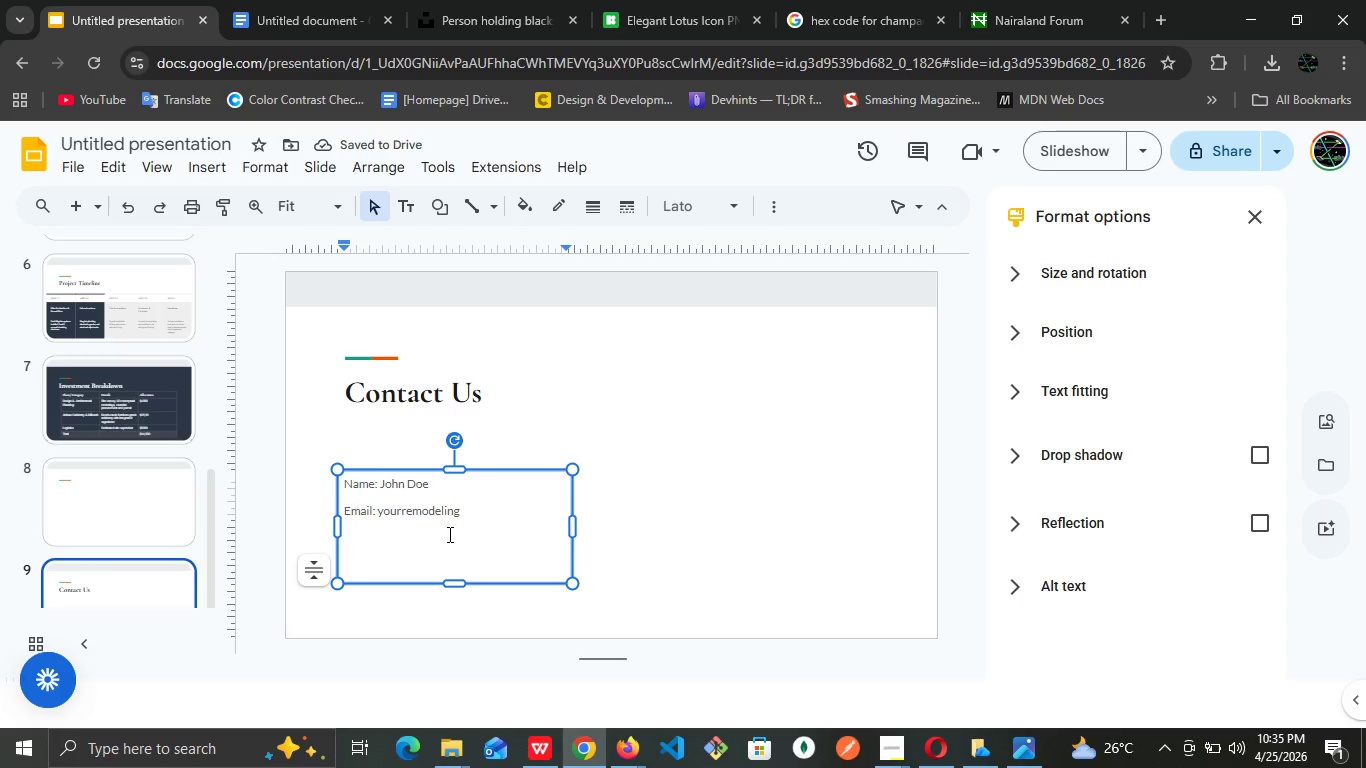 
wait(6.05)
 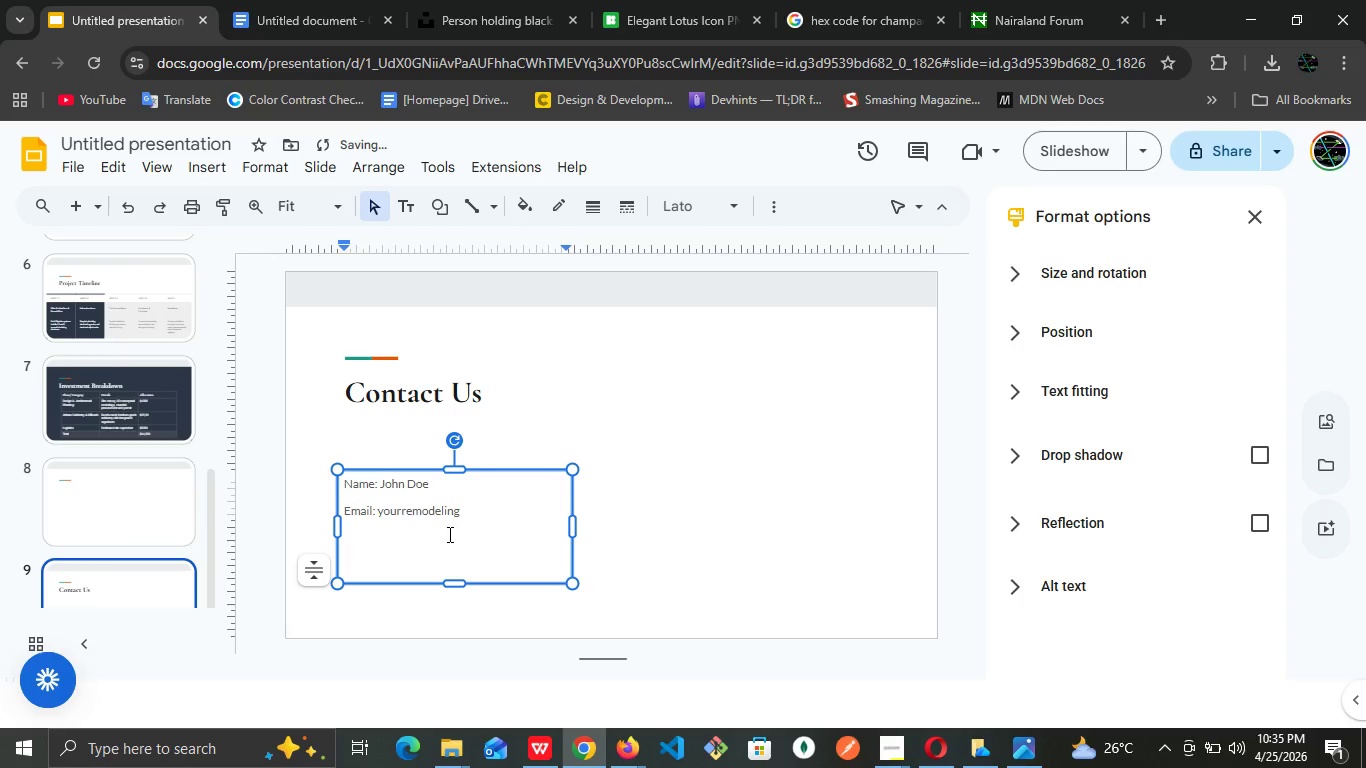 
type(plug)
 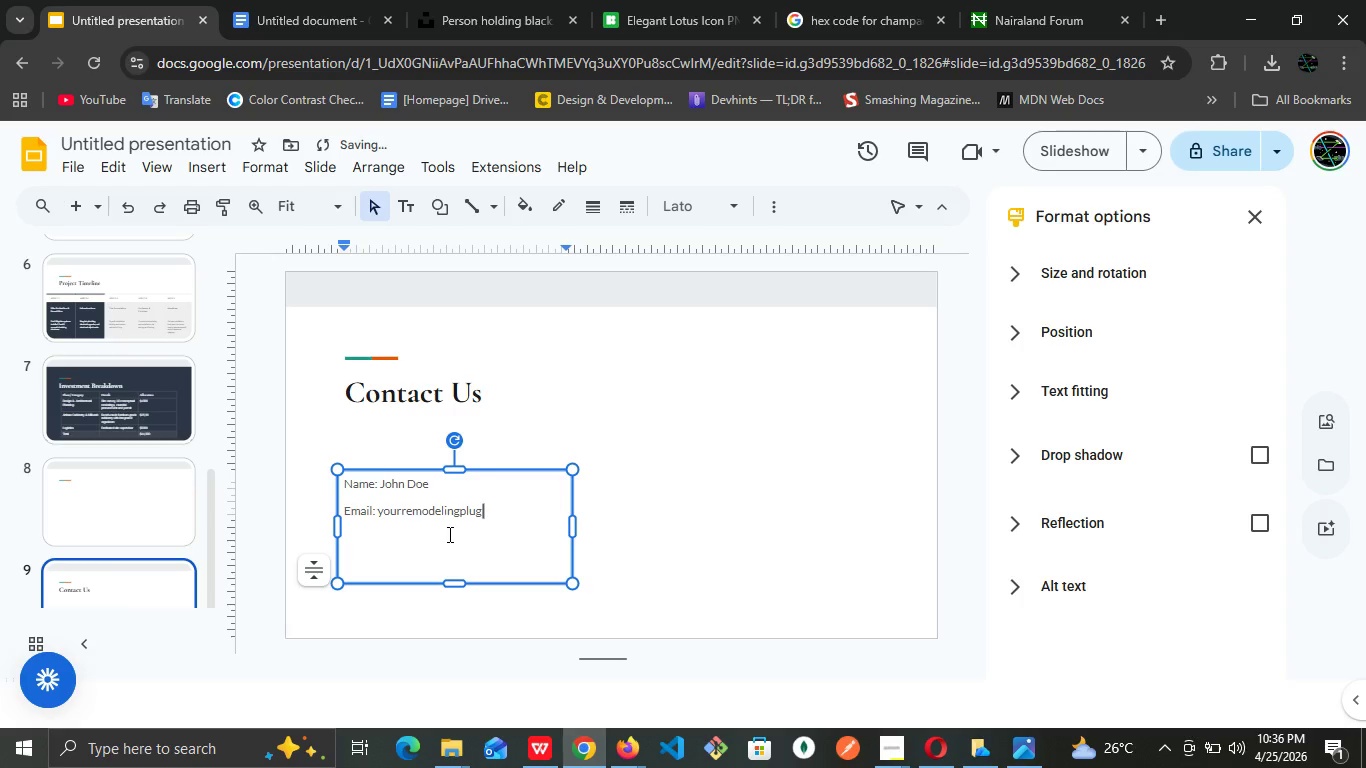 
key(Shift+2)
 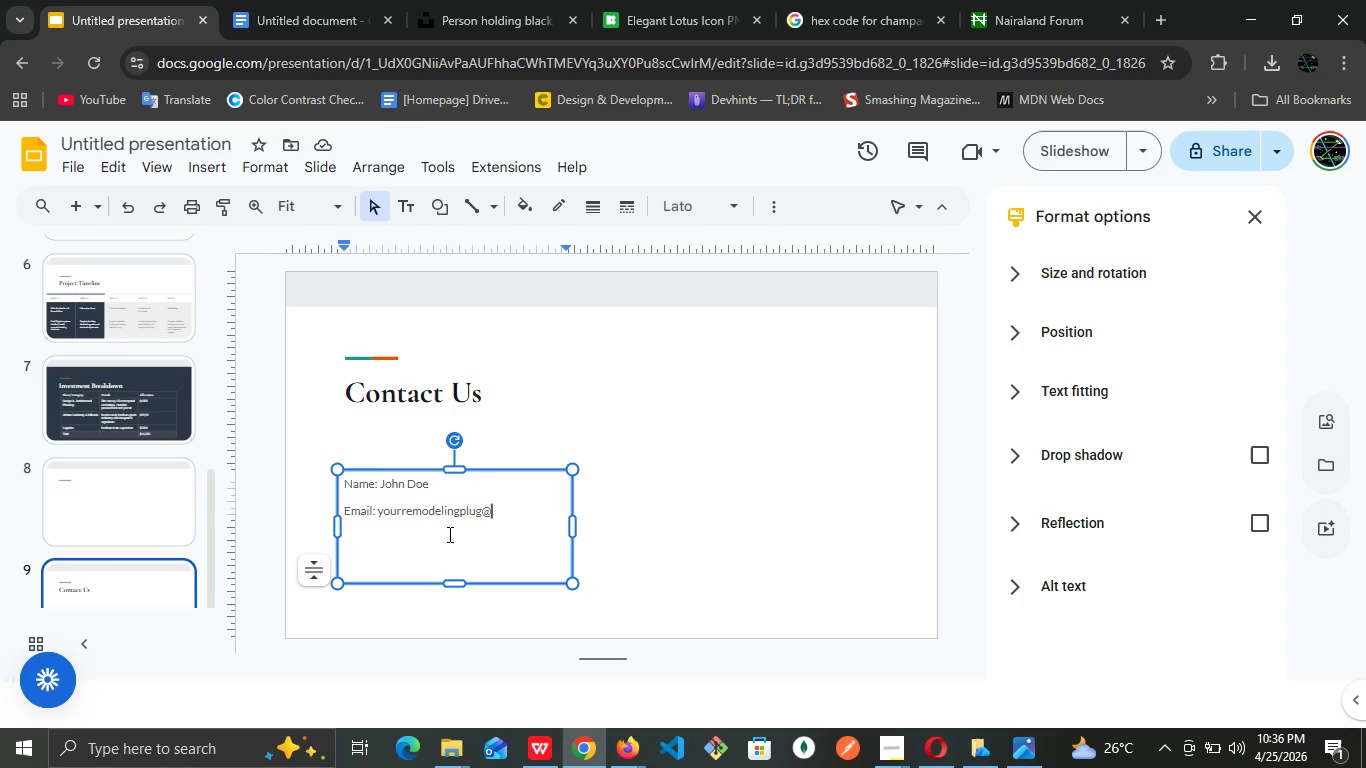 
wait(12.78)
 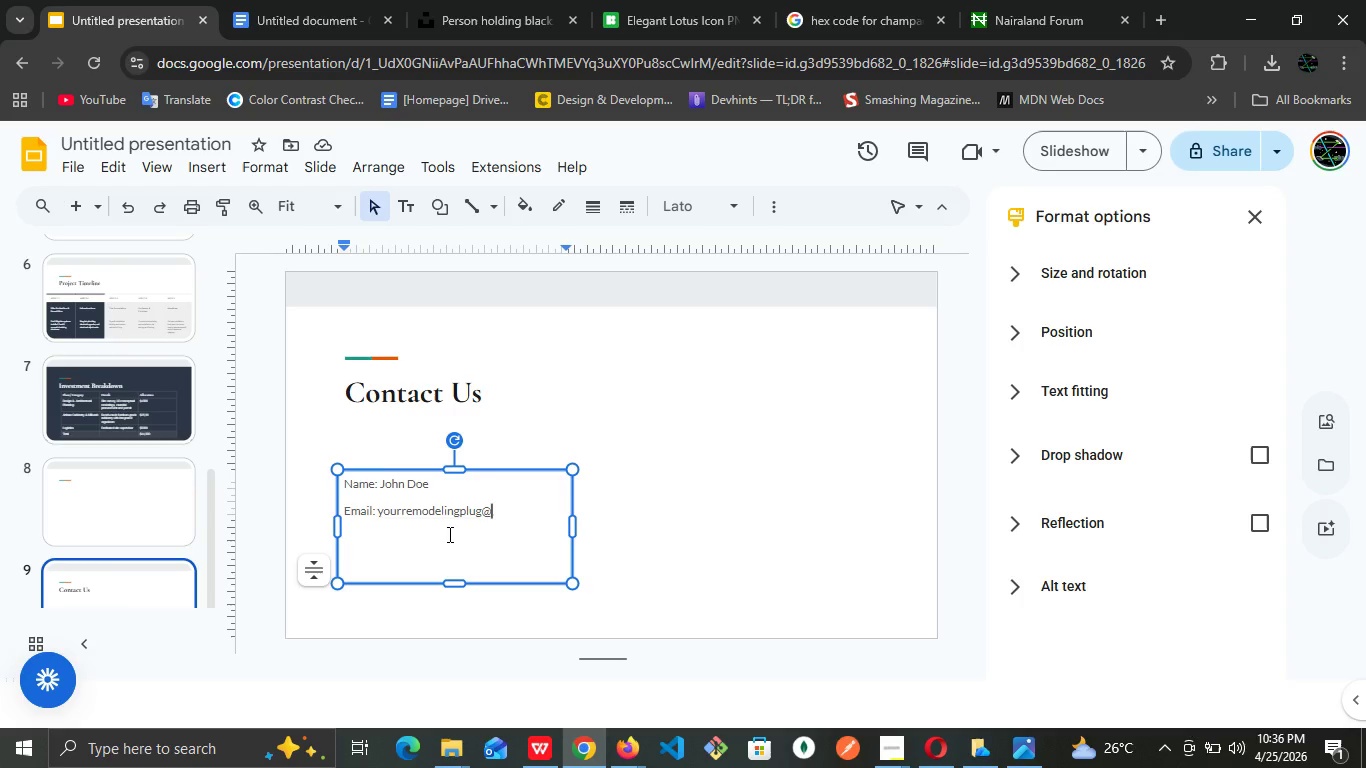 
type(gmail.com)
 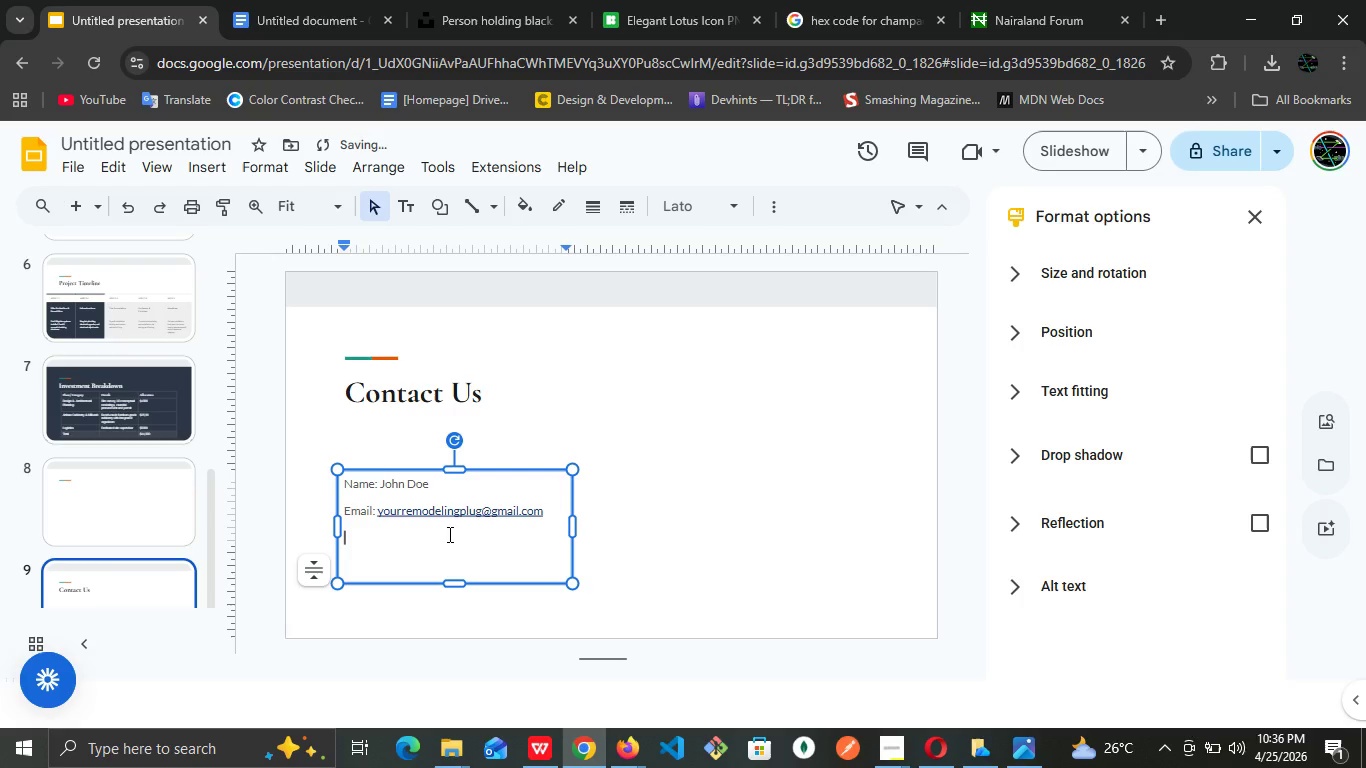 
key(Enter)
 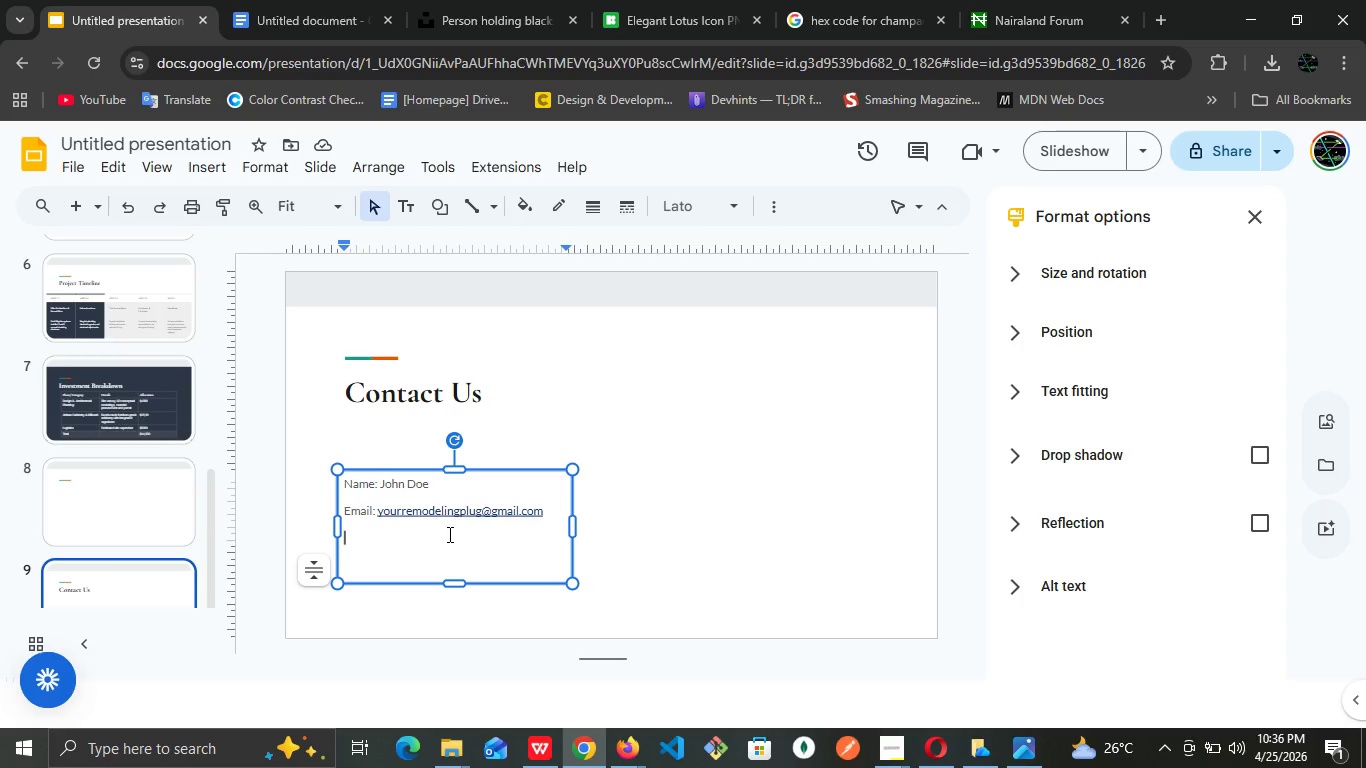 
wait(11.14)
 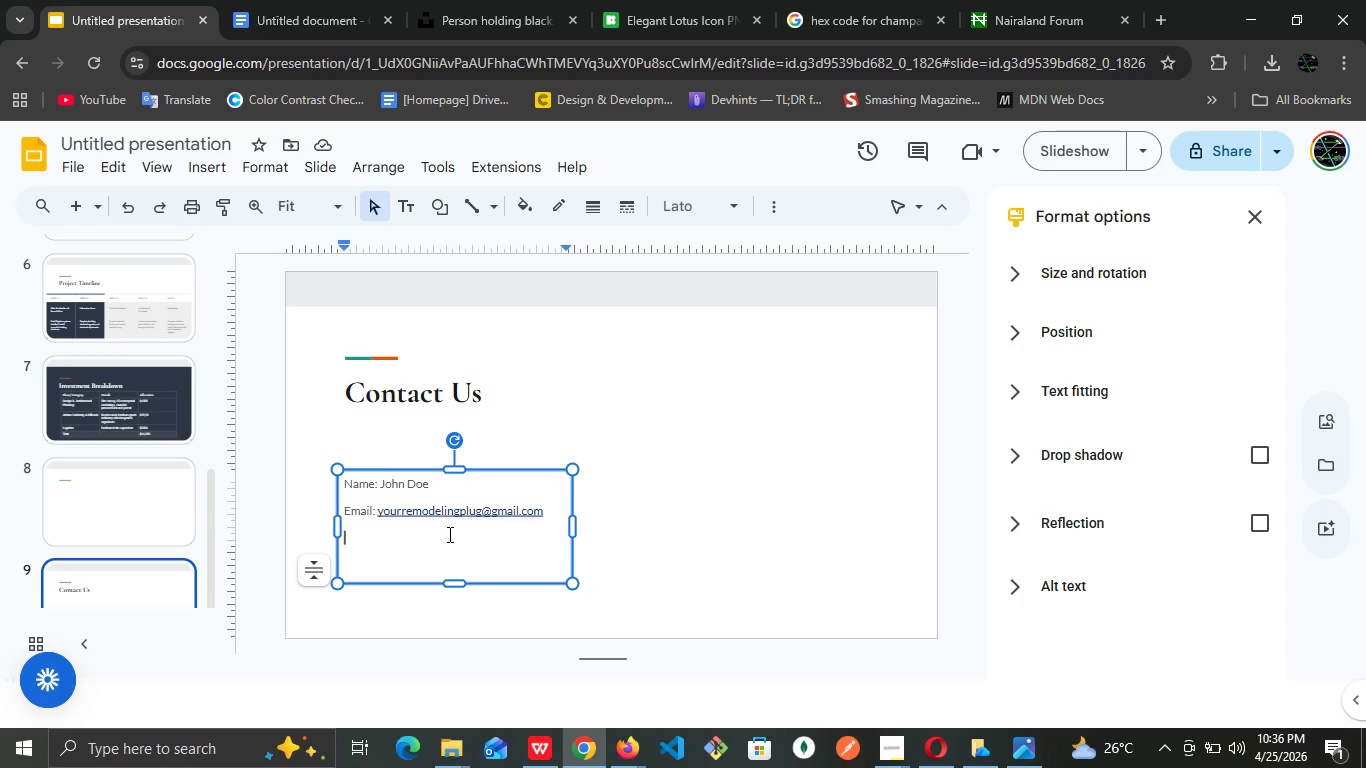 
type(Office Addres:)
key(Backspace)
type(s: No 123 New York City Road, U)
 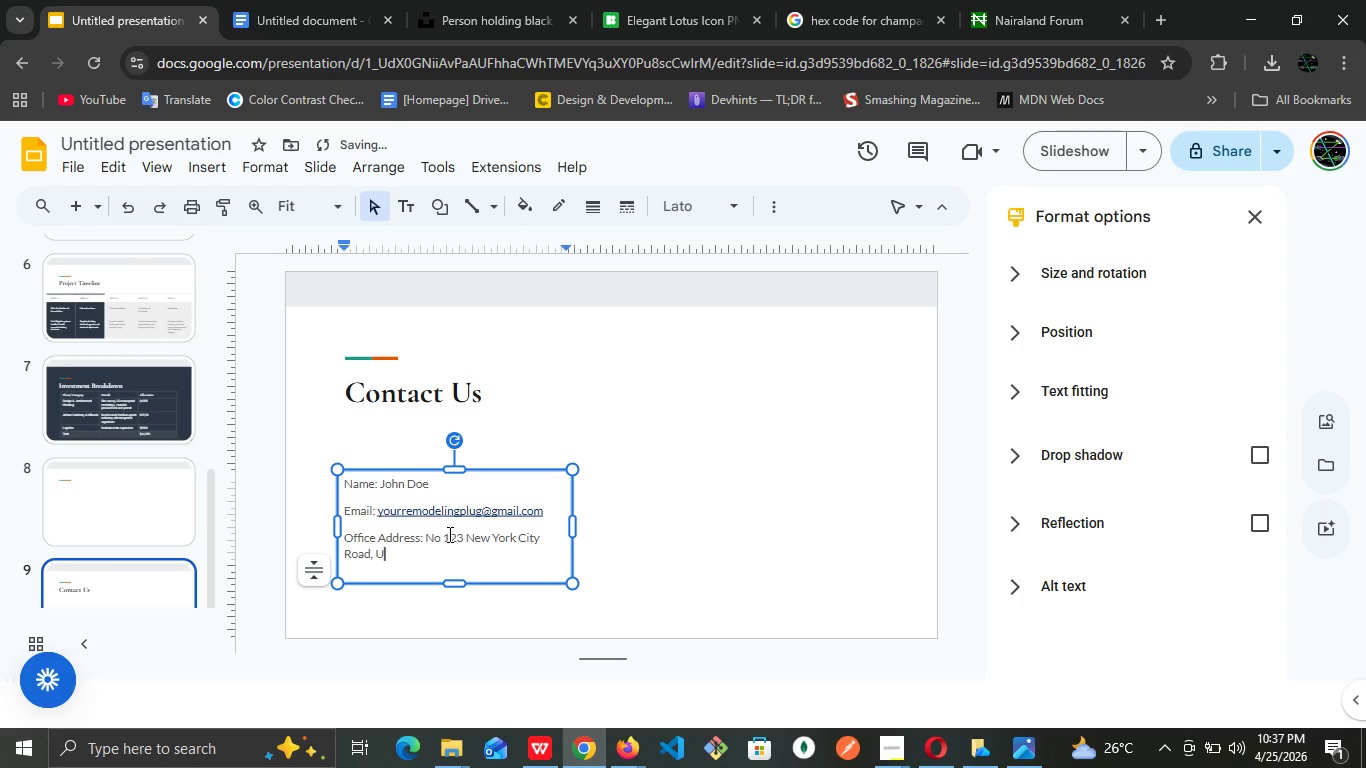 
type(nited Stats.)
 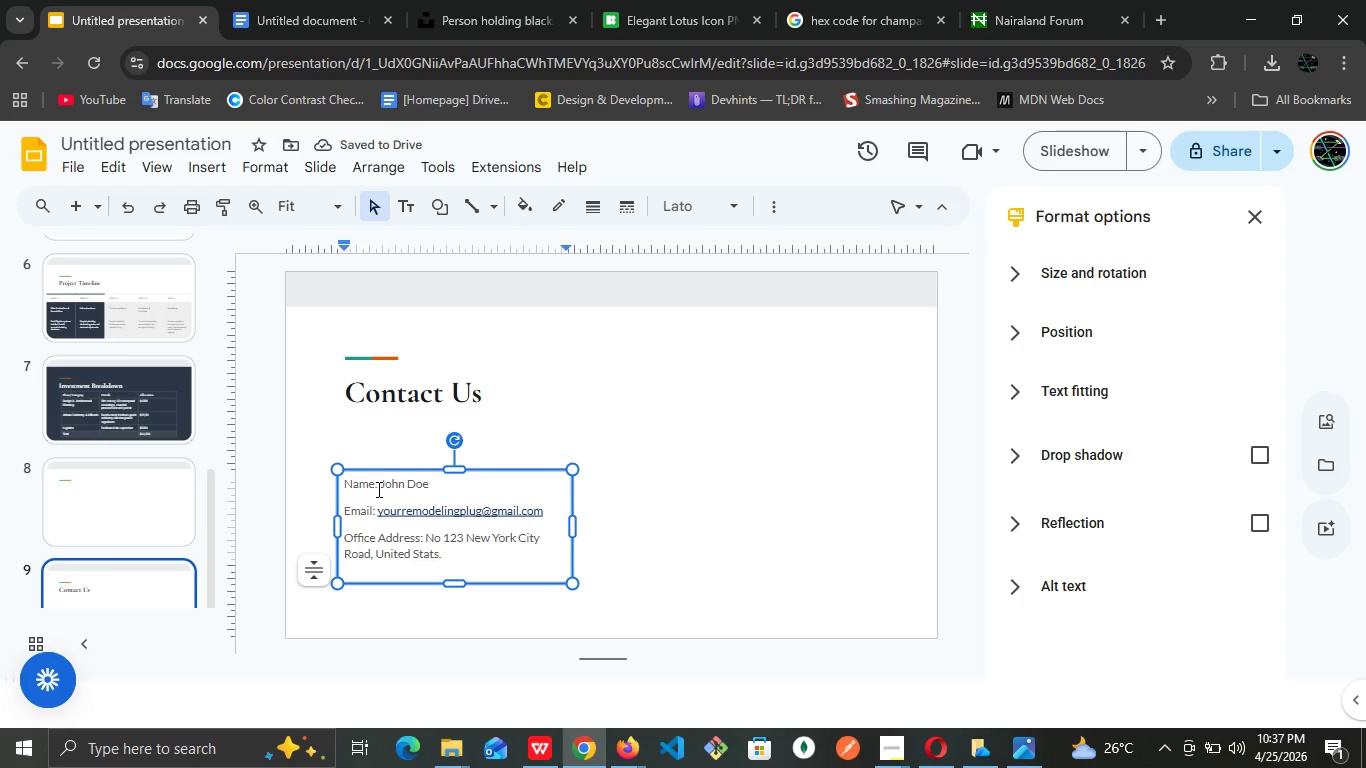 
left_click_drag(start_coordinate=[371, 486], to_coordinate=[322, 497])
 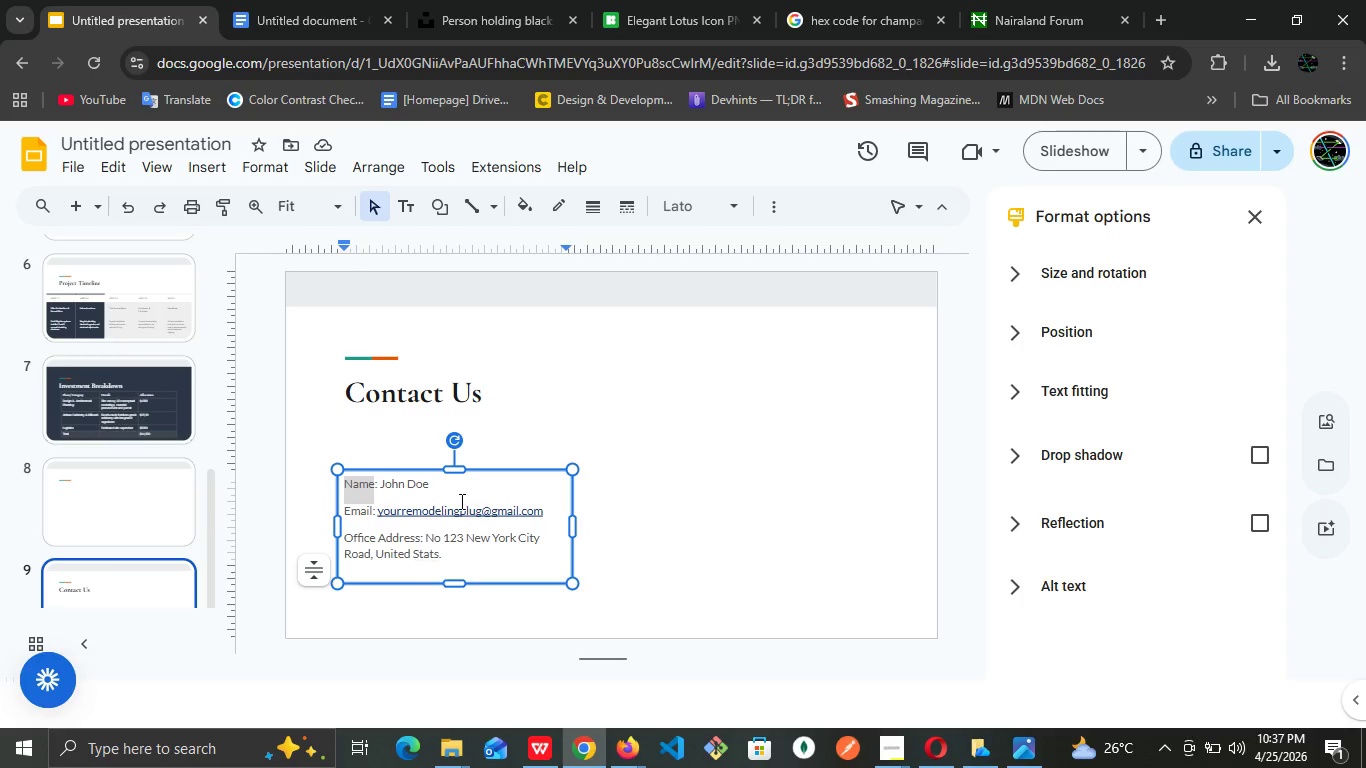 
left_click([635, 365])
 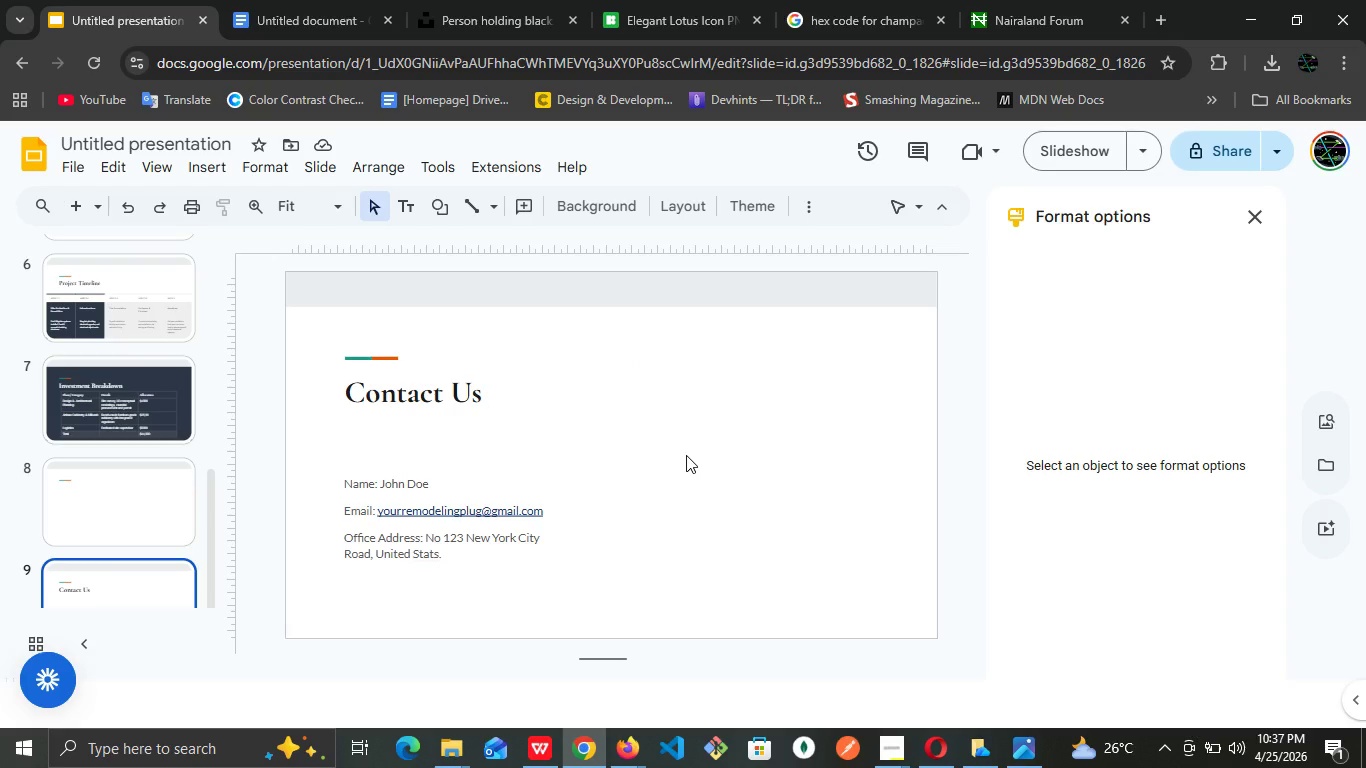 
left_click([720, 477])
 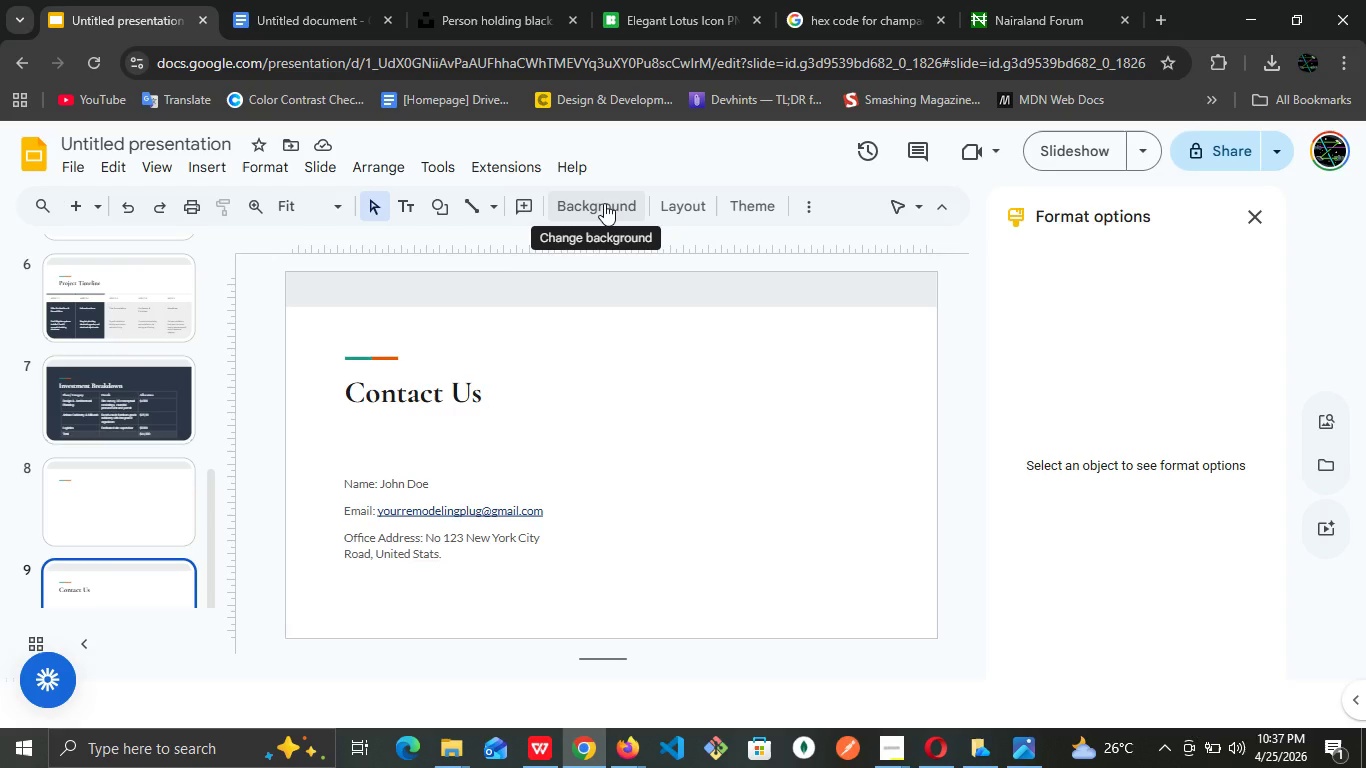 
left_click([606, 202])
 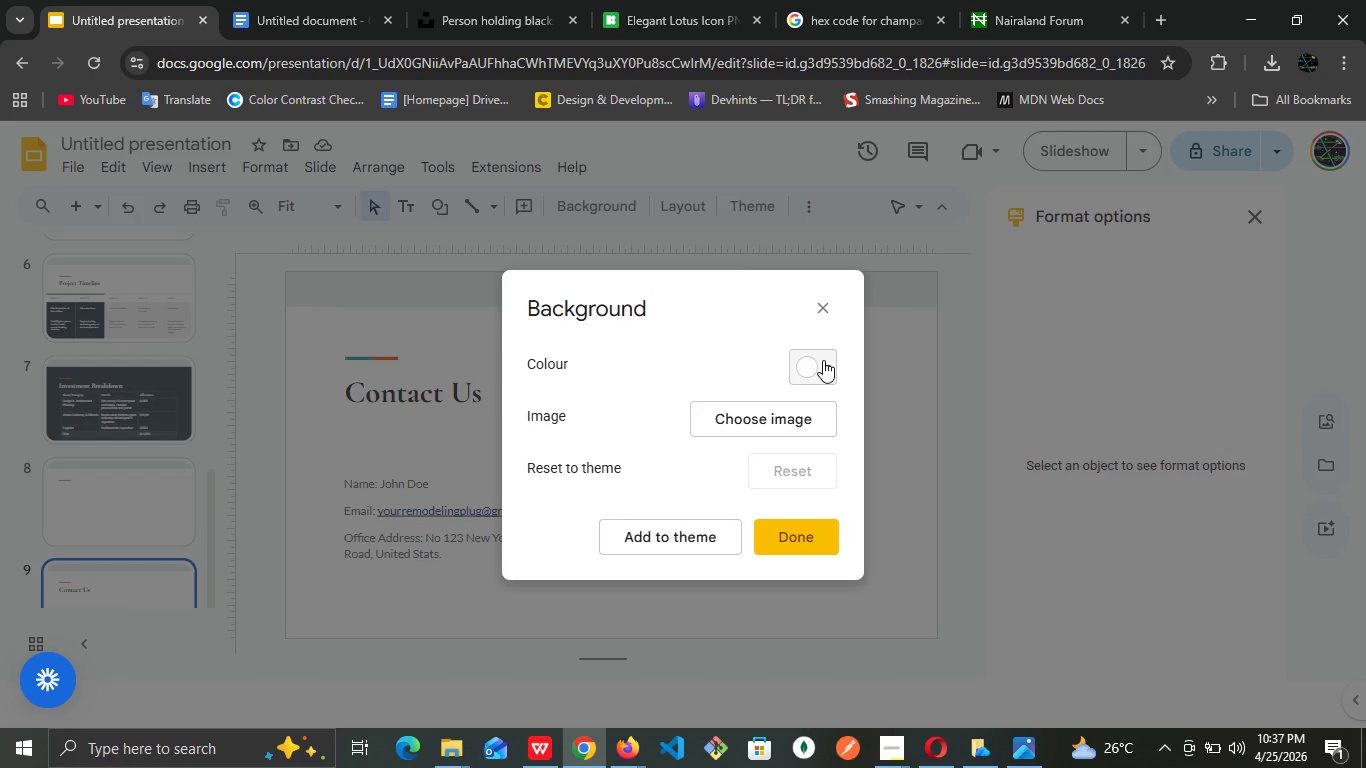 
left_click([823, 360])
 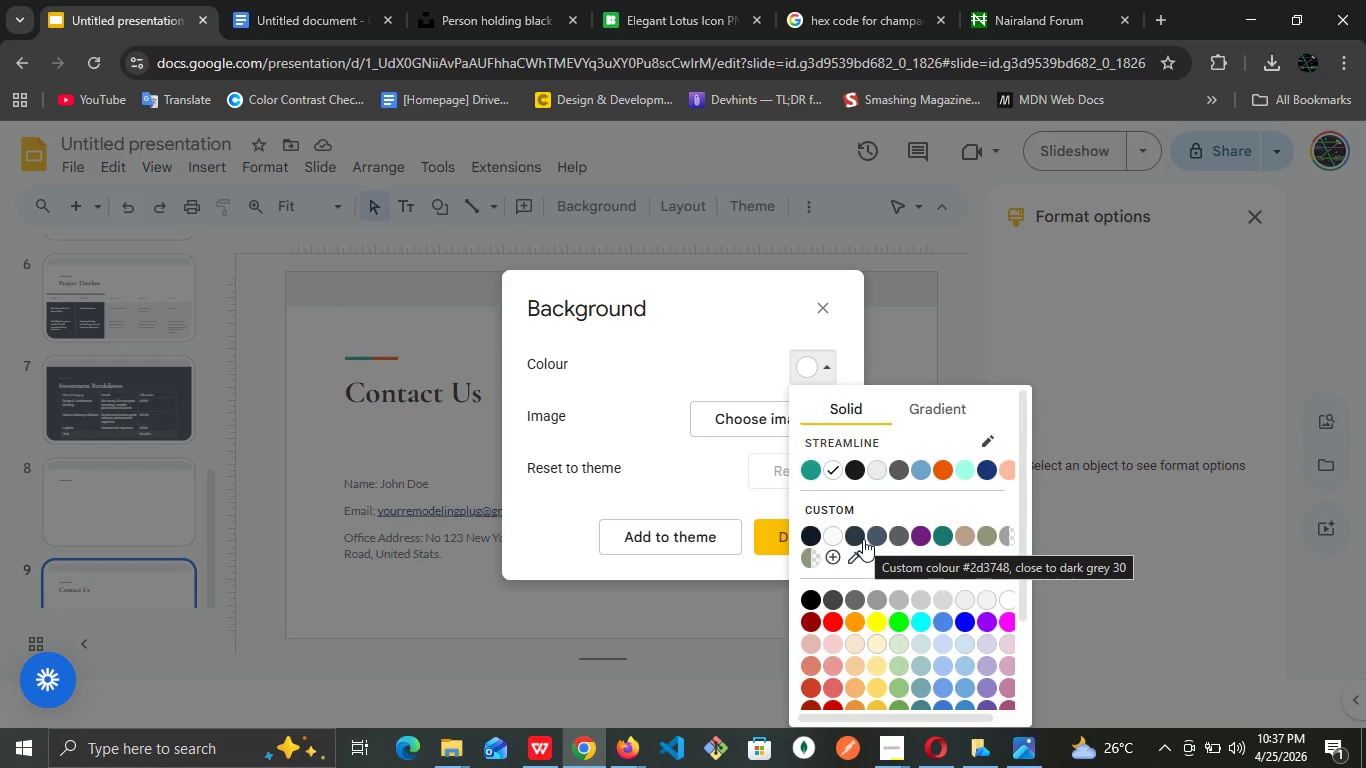 
left_click([863, 539])
 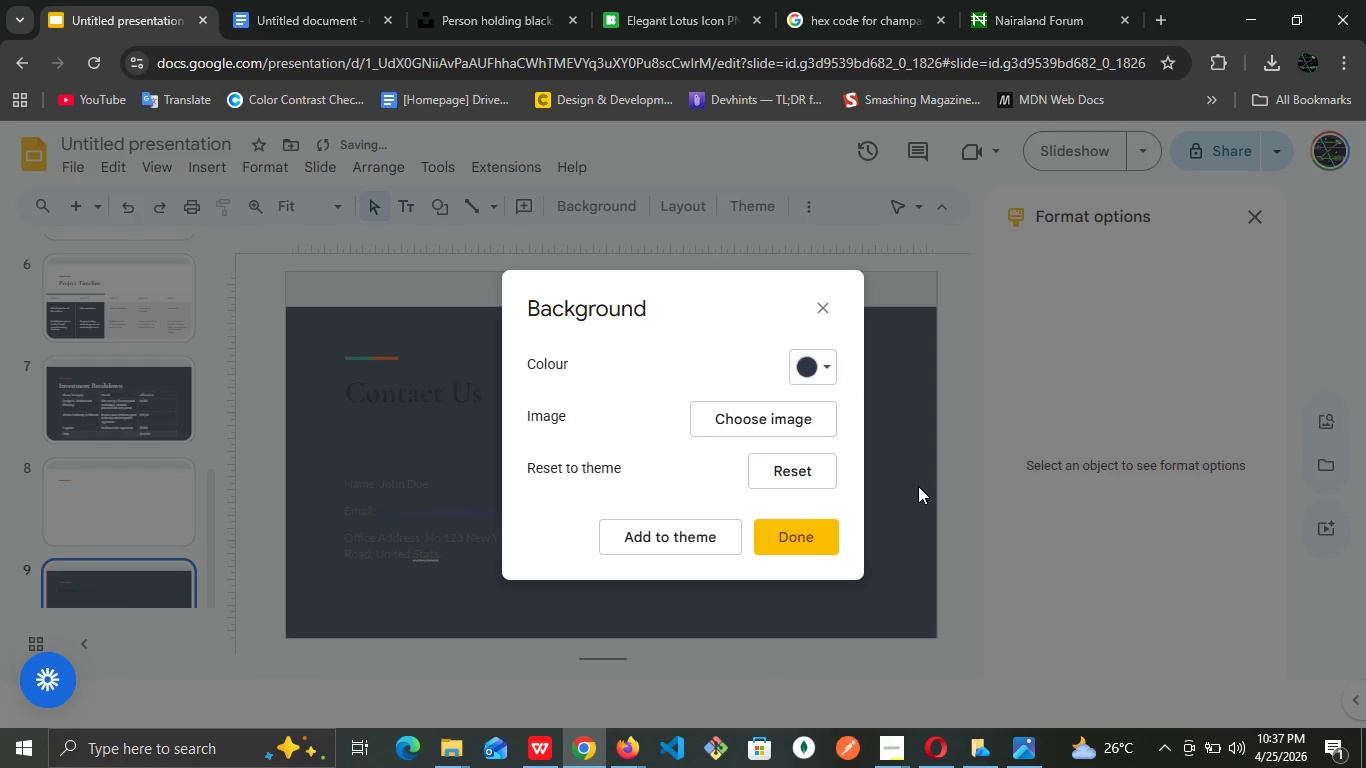 
left_click([918, 486])
 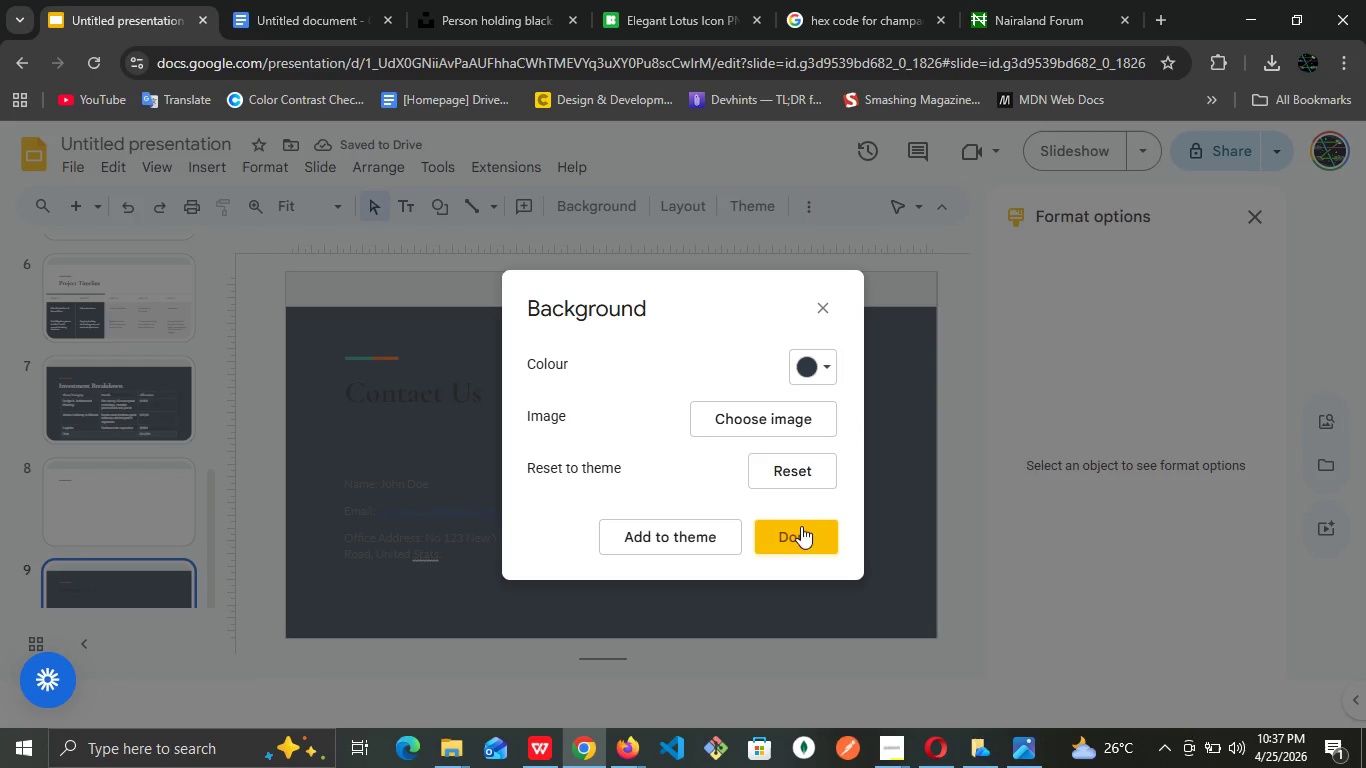 
left_click([795, 539])
 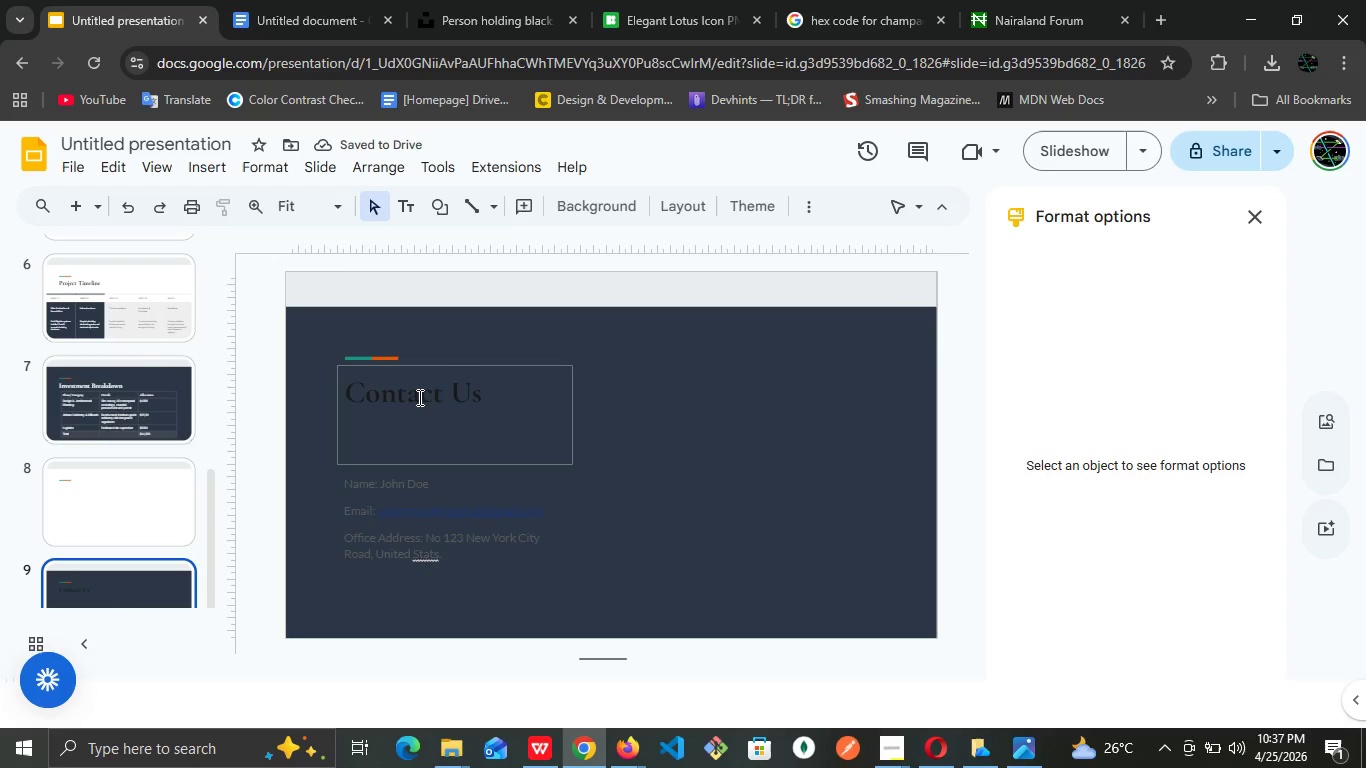 
double_click([418, 397])
 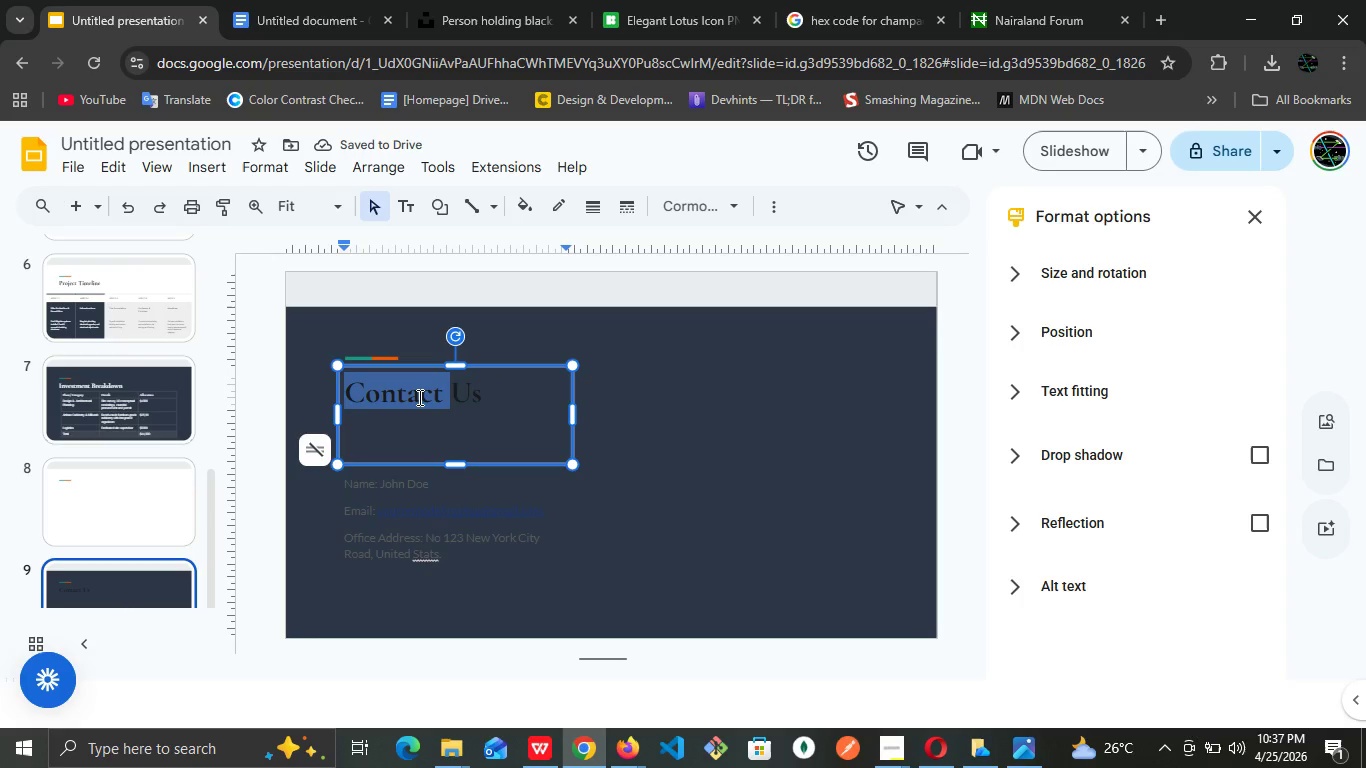 
triple_click([418, 397])
 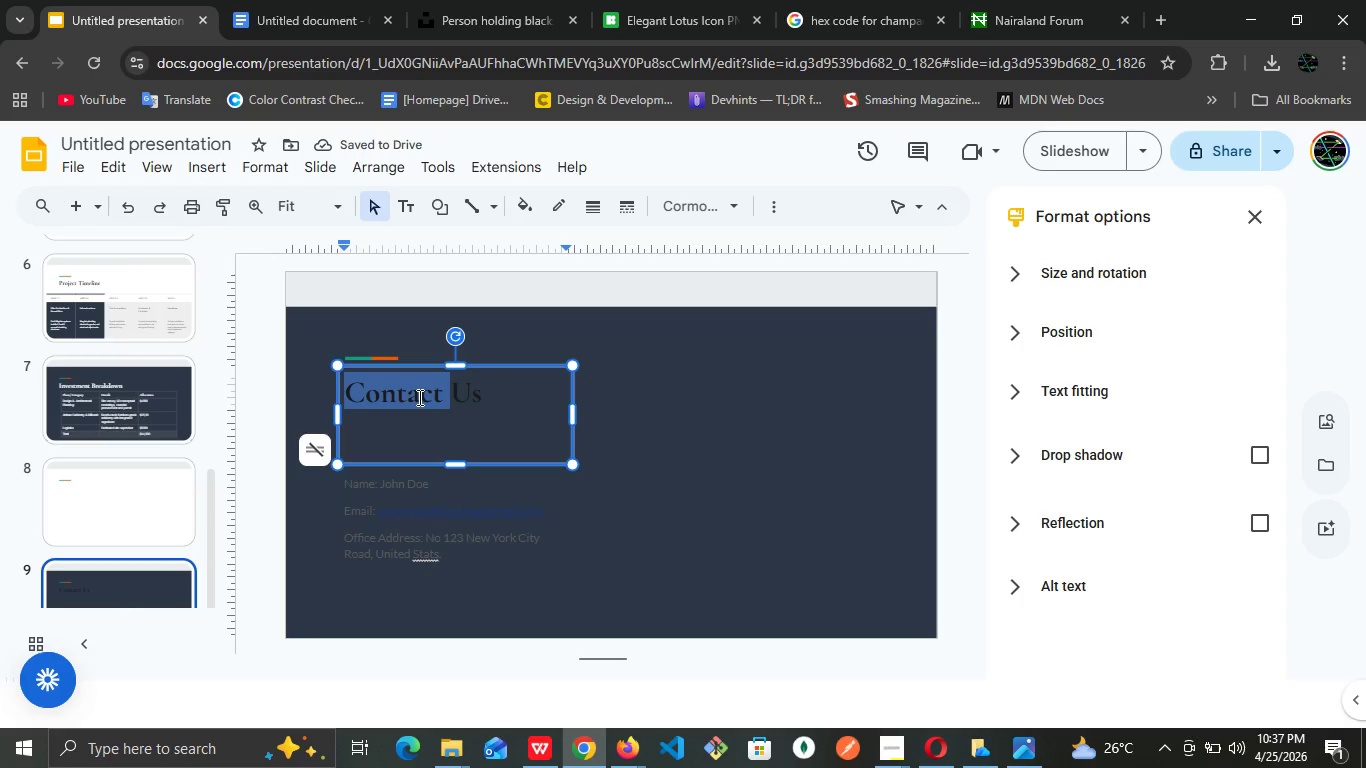 
triple_click([418, 397])
 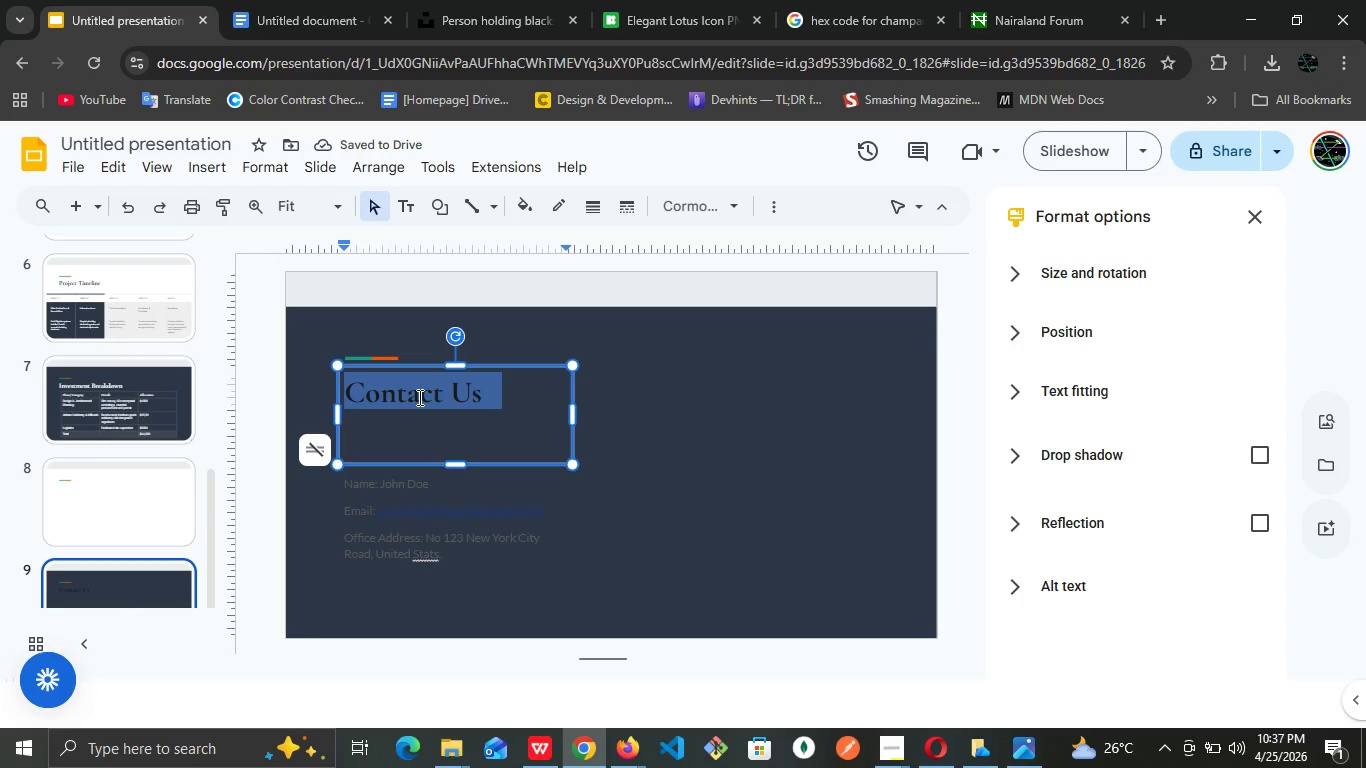 
triple_click([418, 397])
 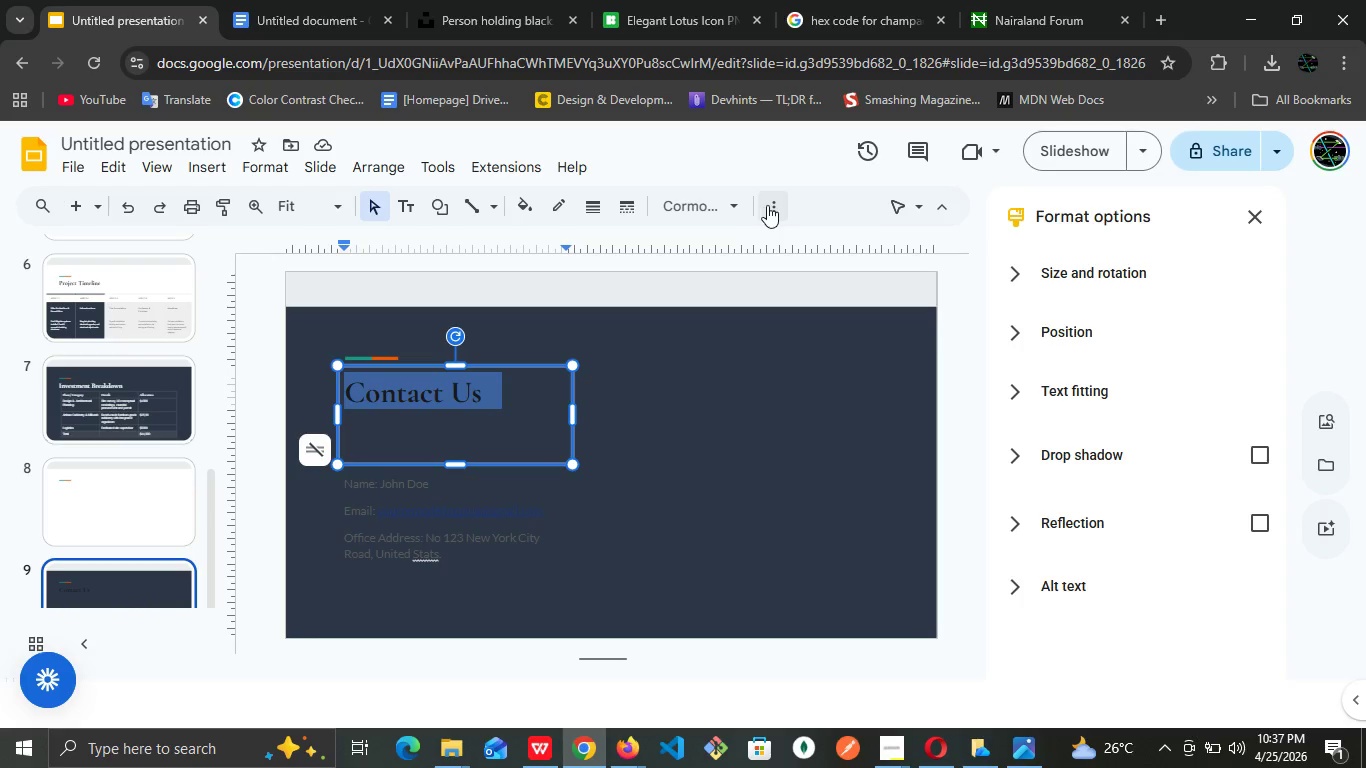 
left_click([771, 202])
 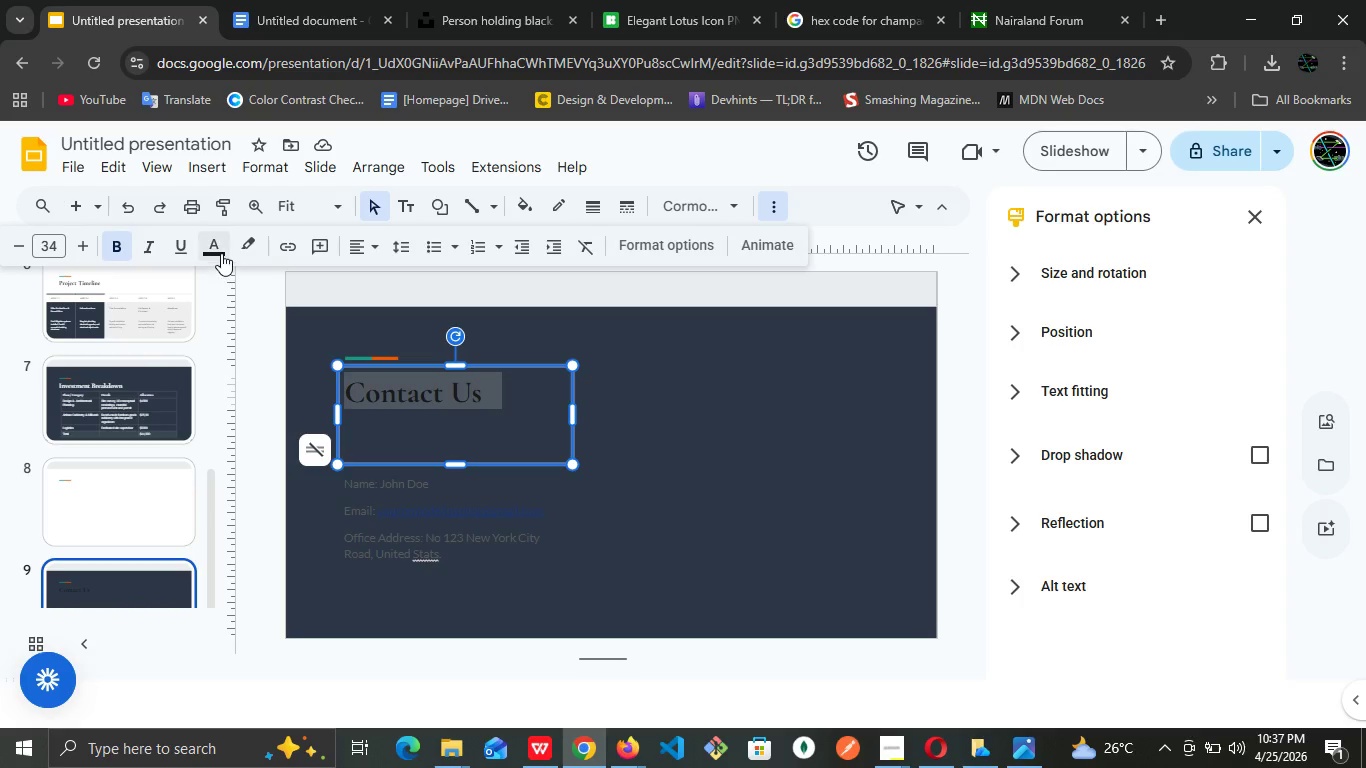 
left_click([221, 253])
 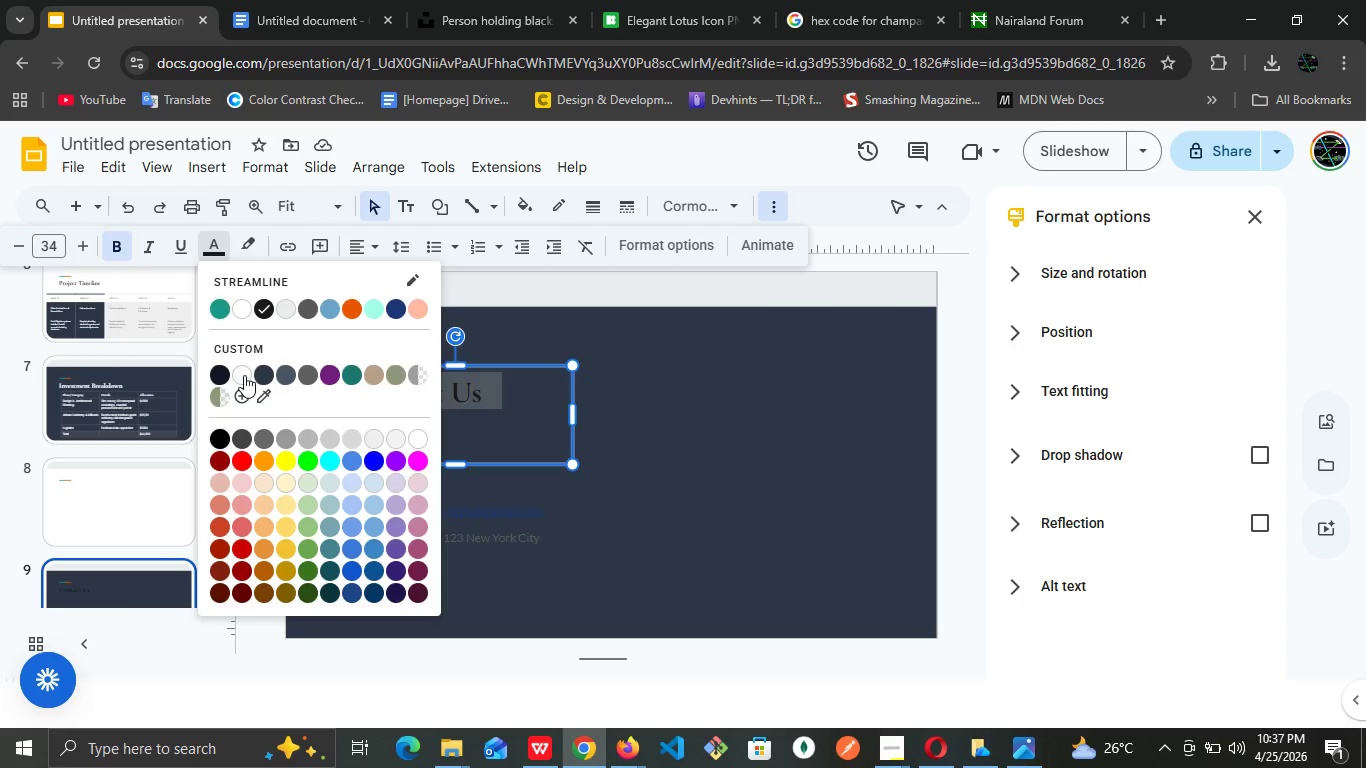 
left_click([245, 375])
 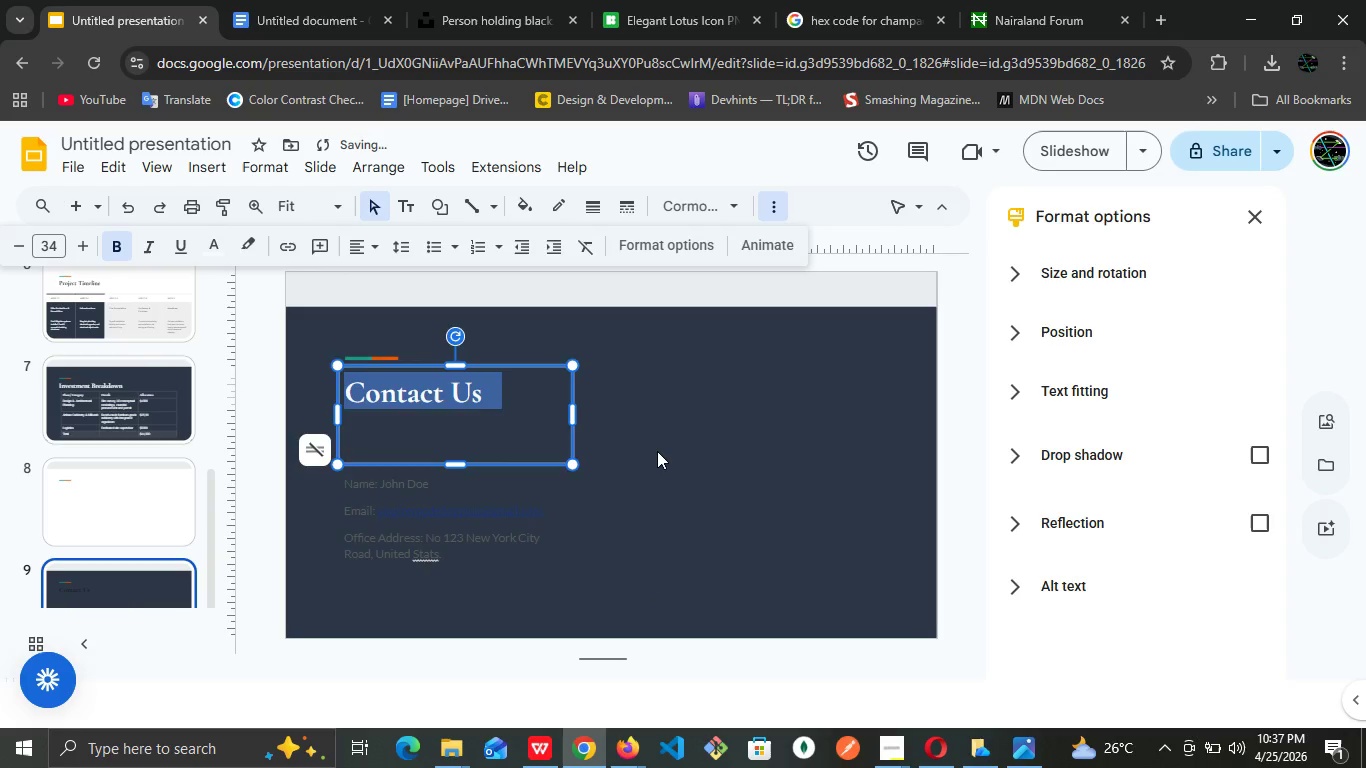 
left_click([658, 450])
 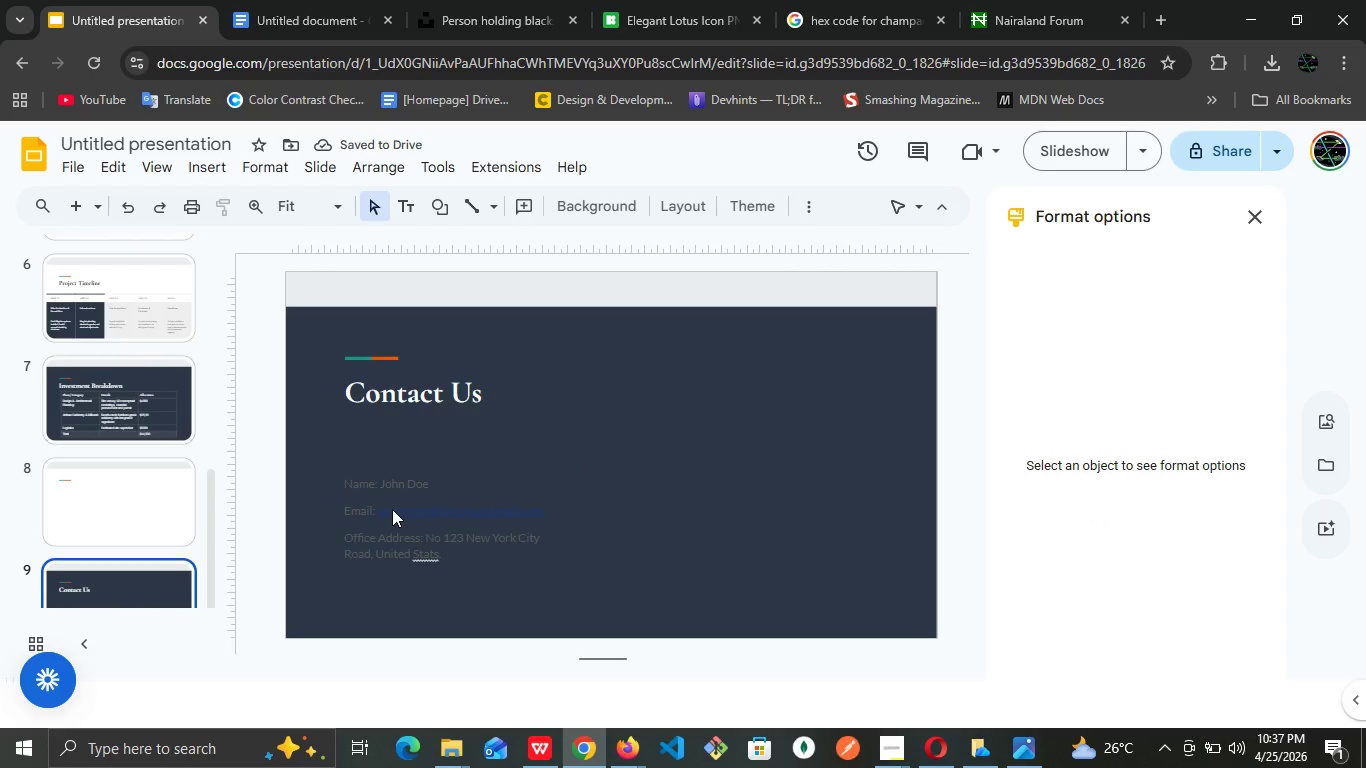 
double_click([392, 509])
 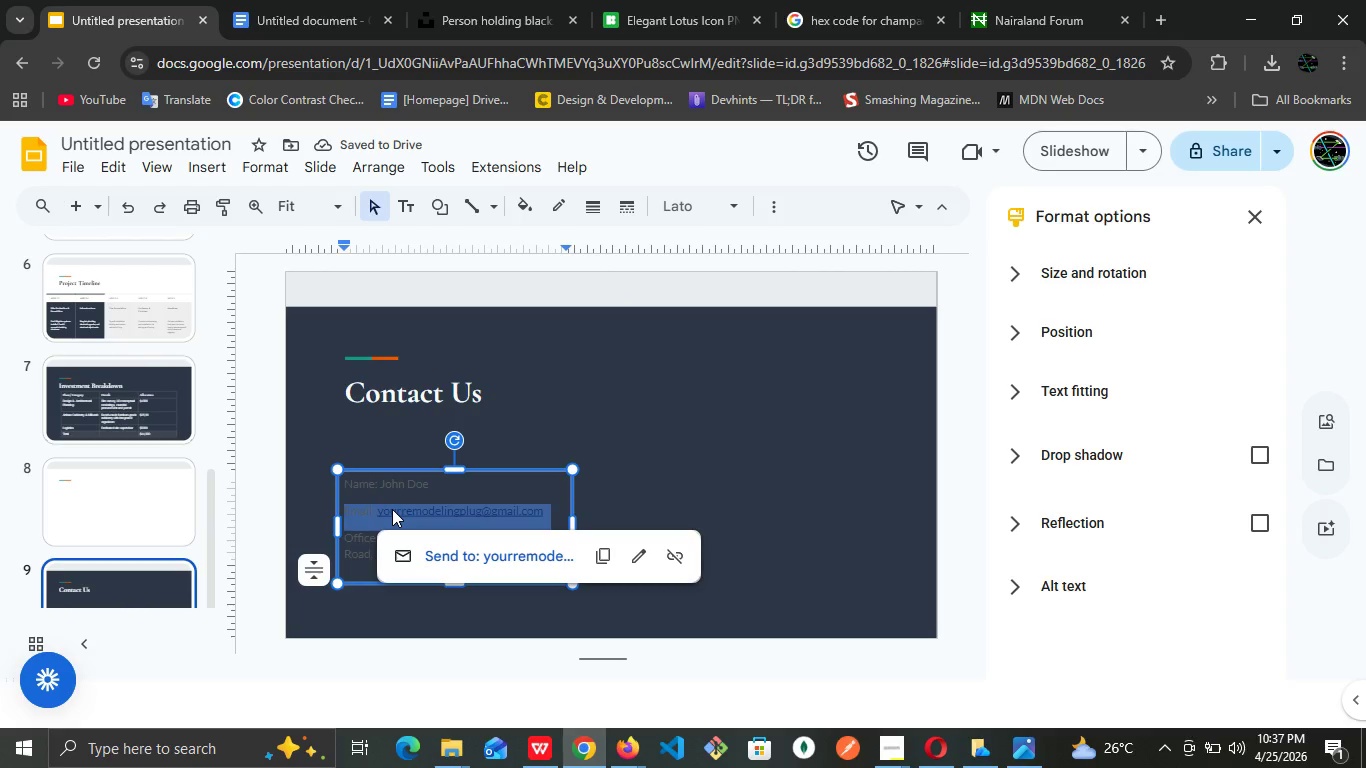 
triple_click([392, 509])
 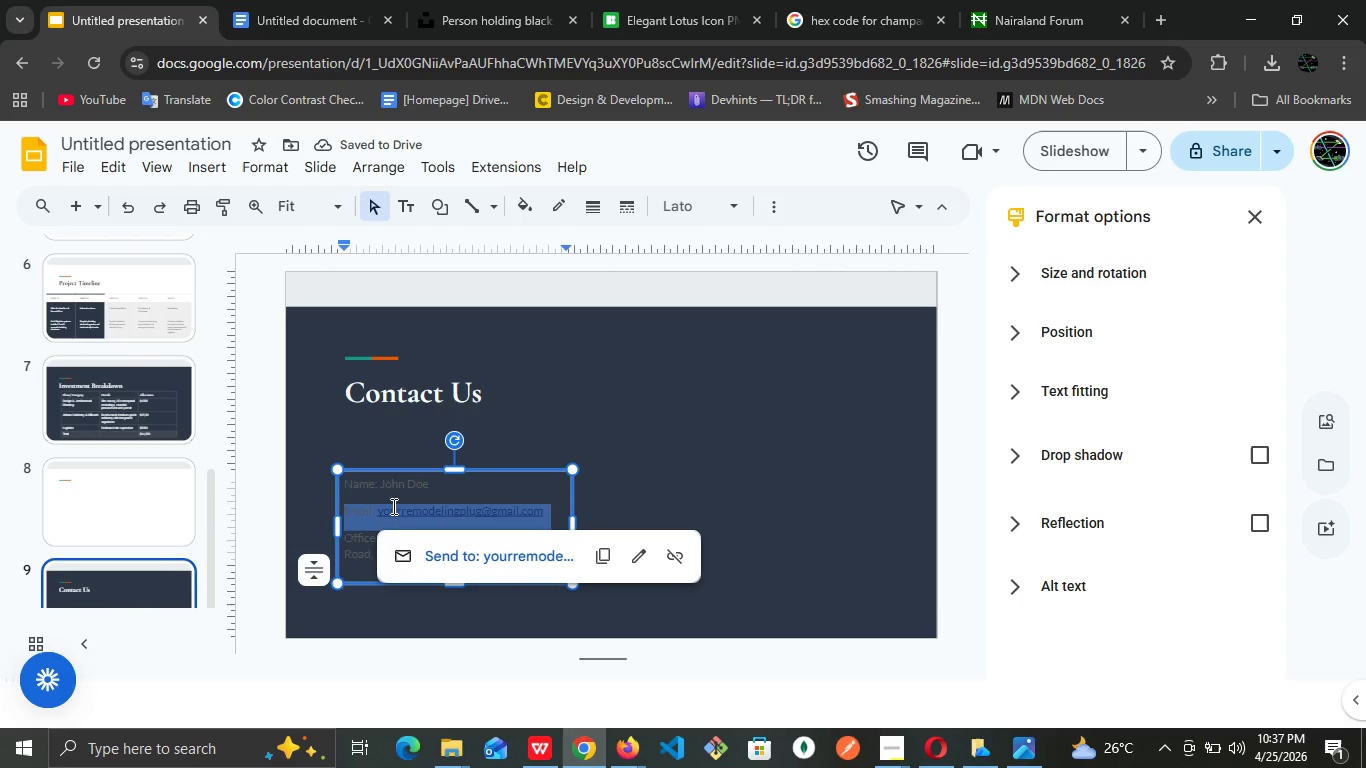 
key(Control+A)
 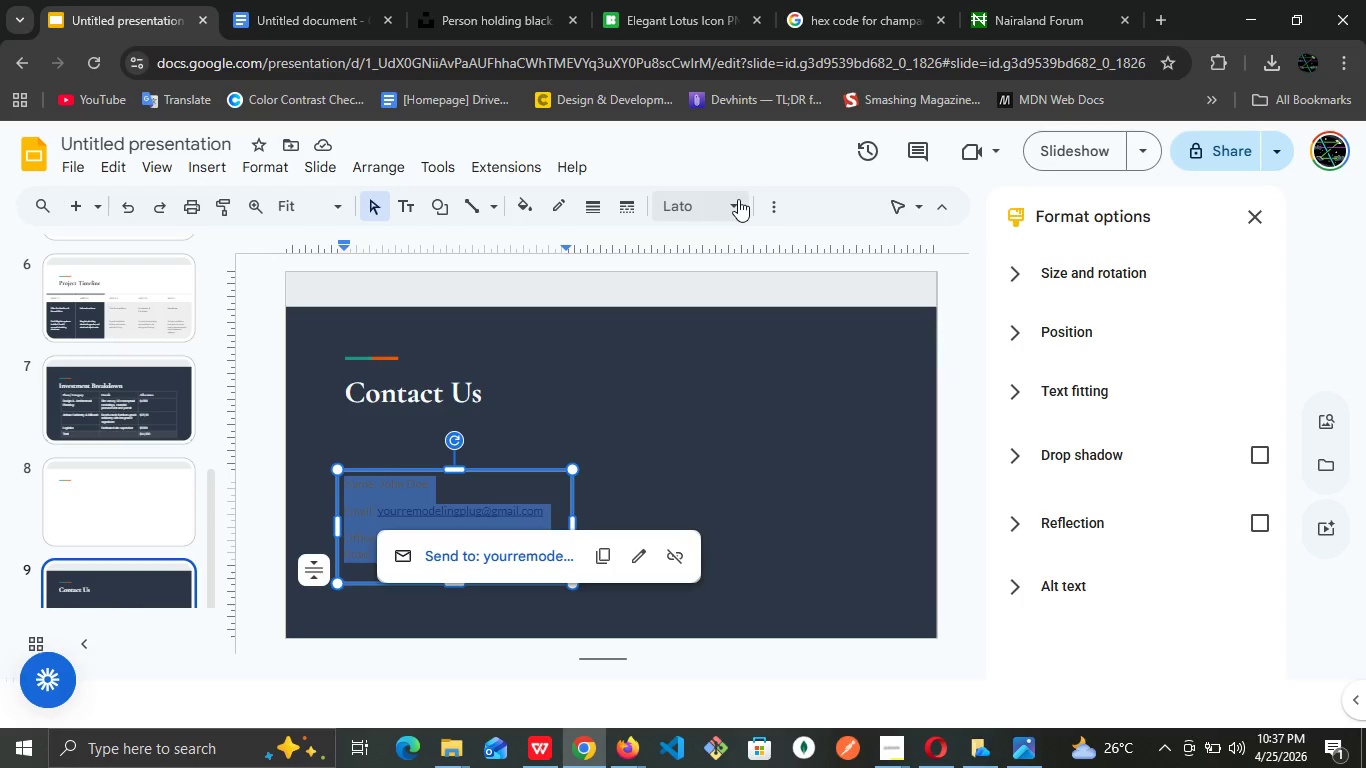 
left_click([738, 199])
 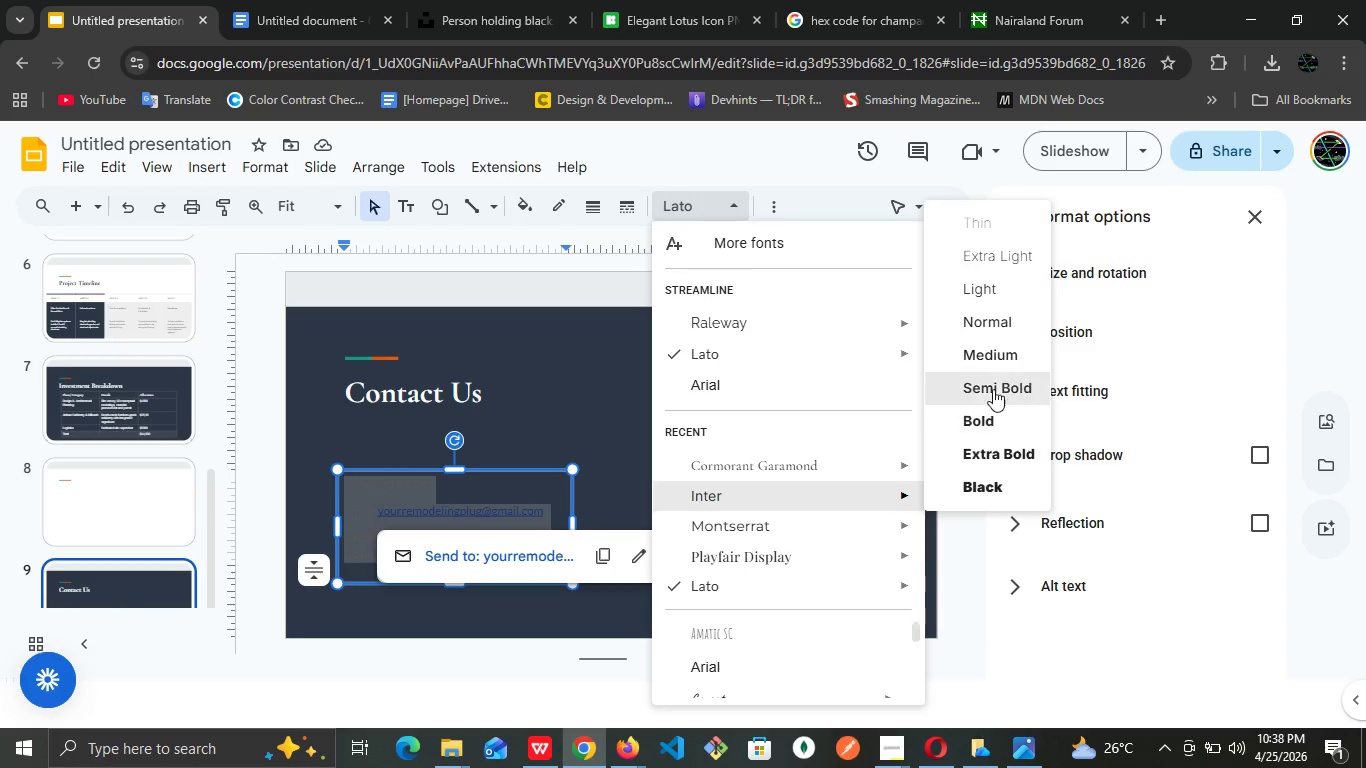 
wait(6.05)
 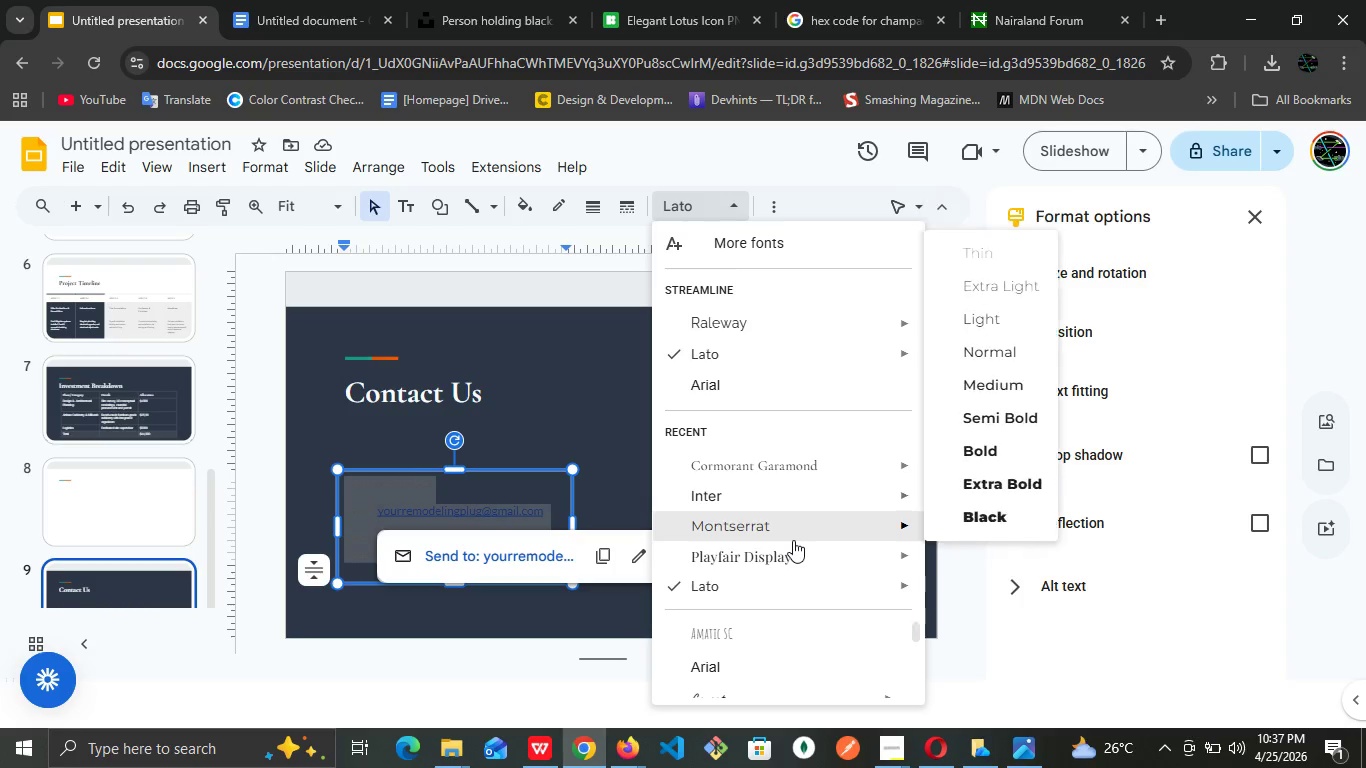 
left_click([995, 333])
 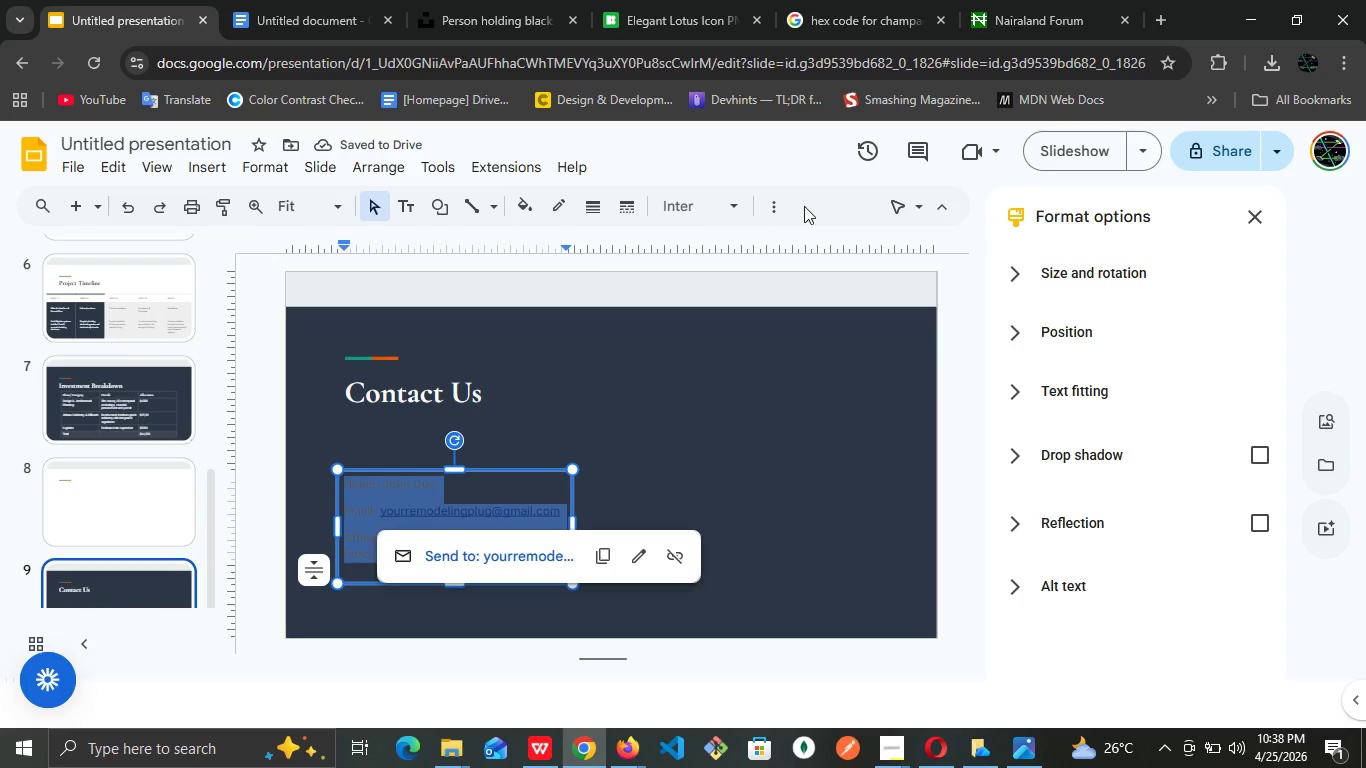 
left_click([781, 207])
 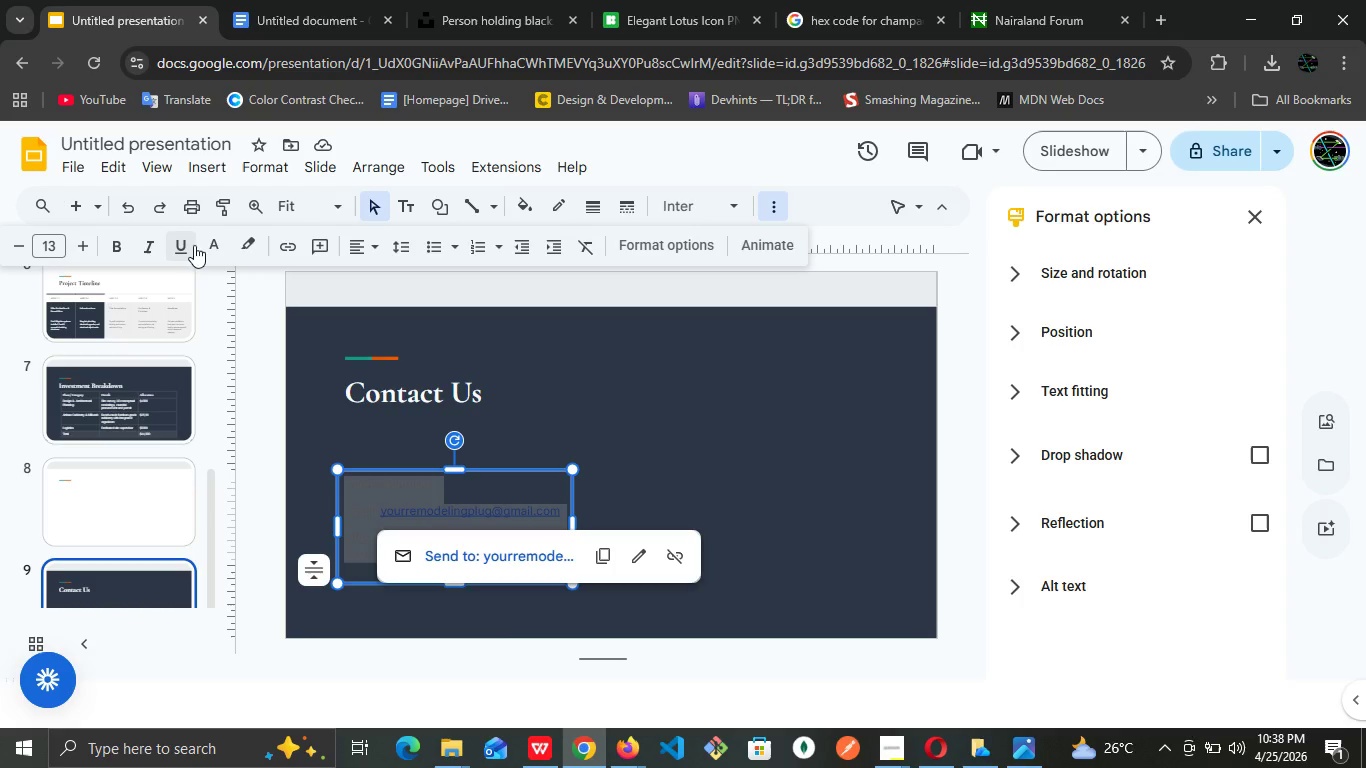 
left_click([208, 245])
 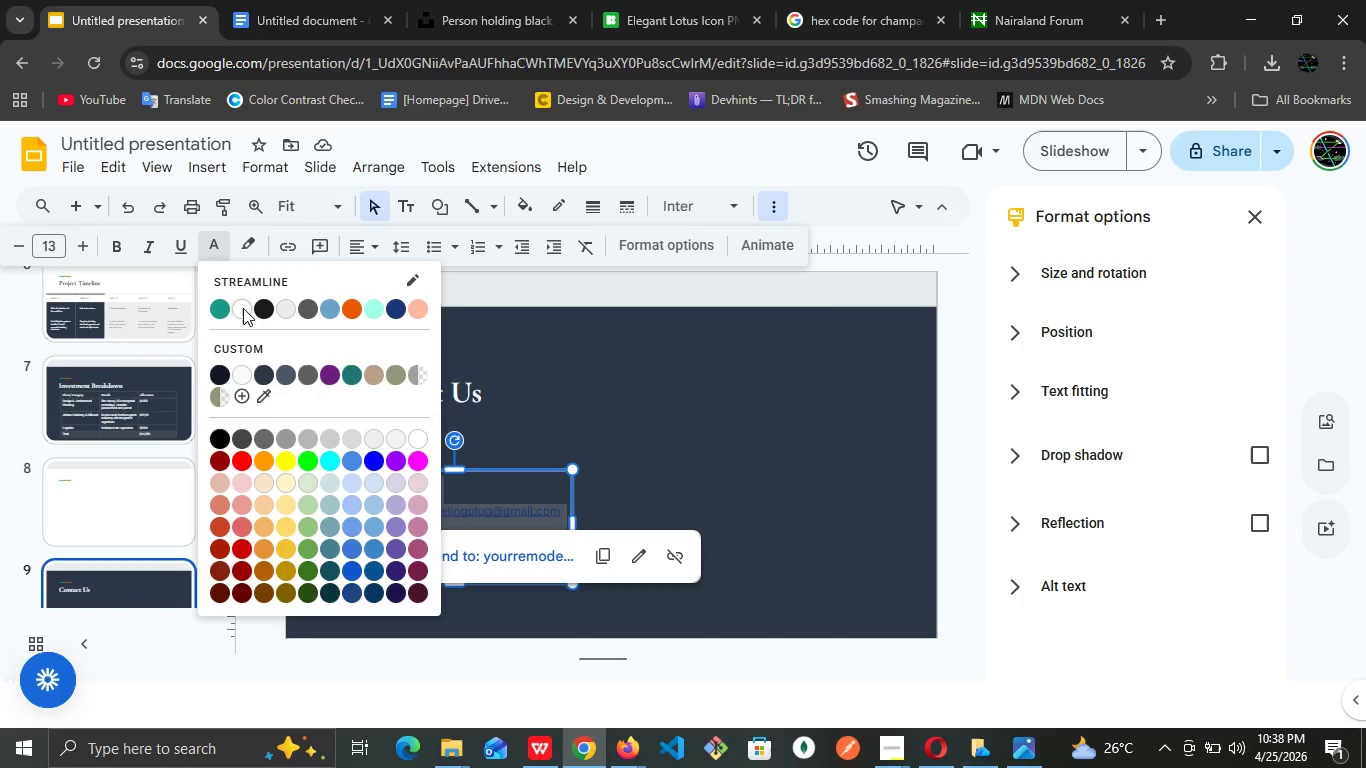 
left_click([240, 308])
 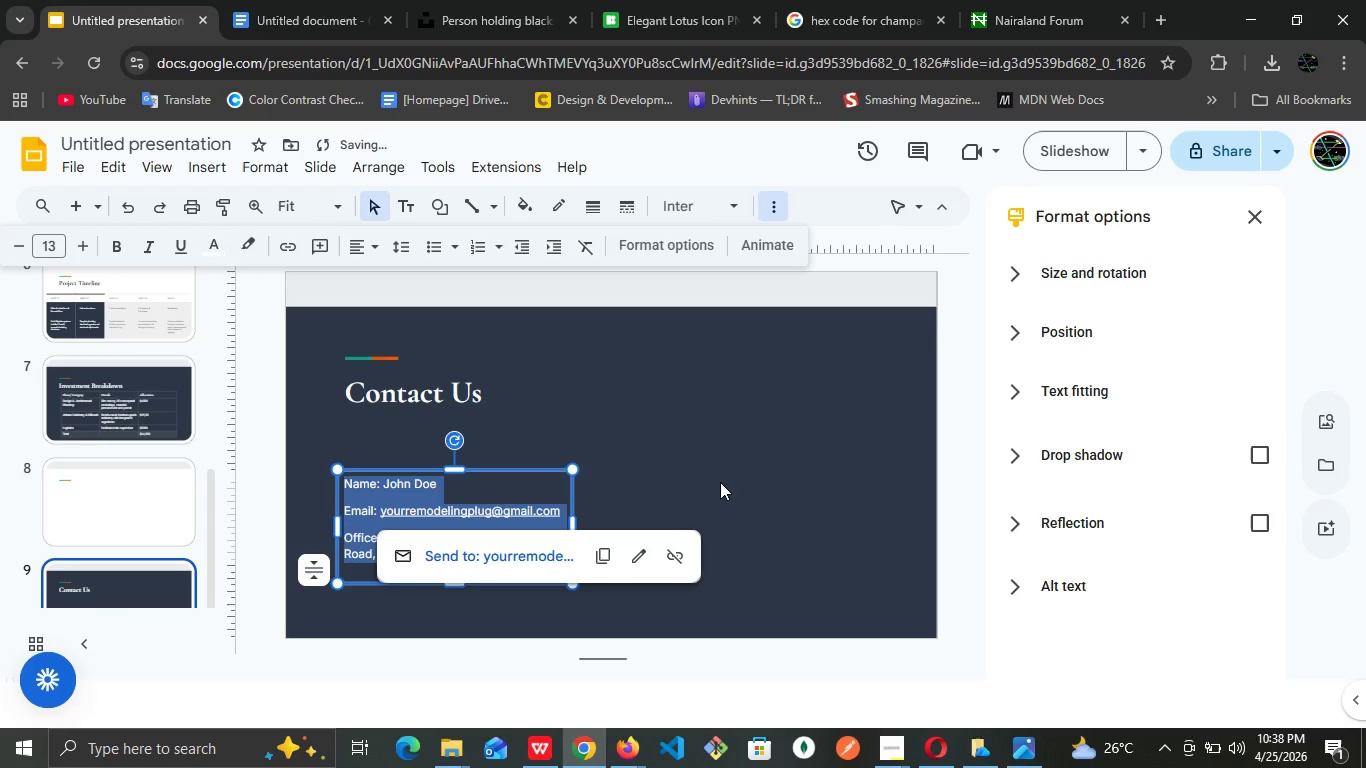 
left_click([720, 482])
 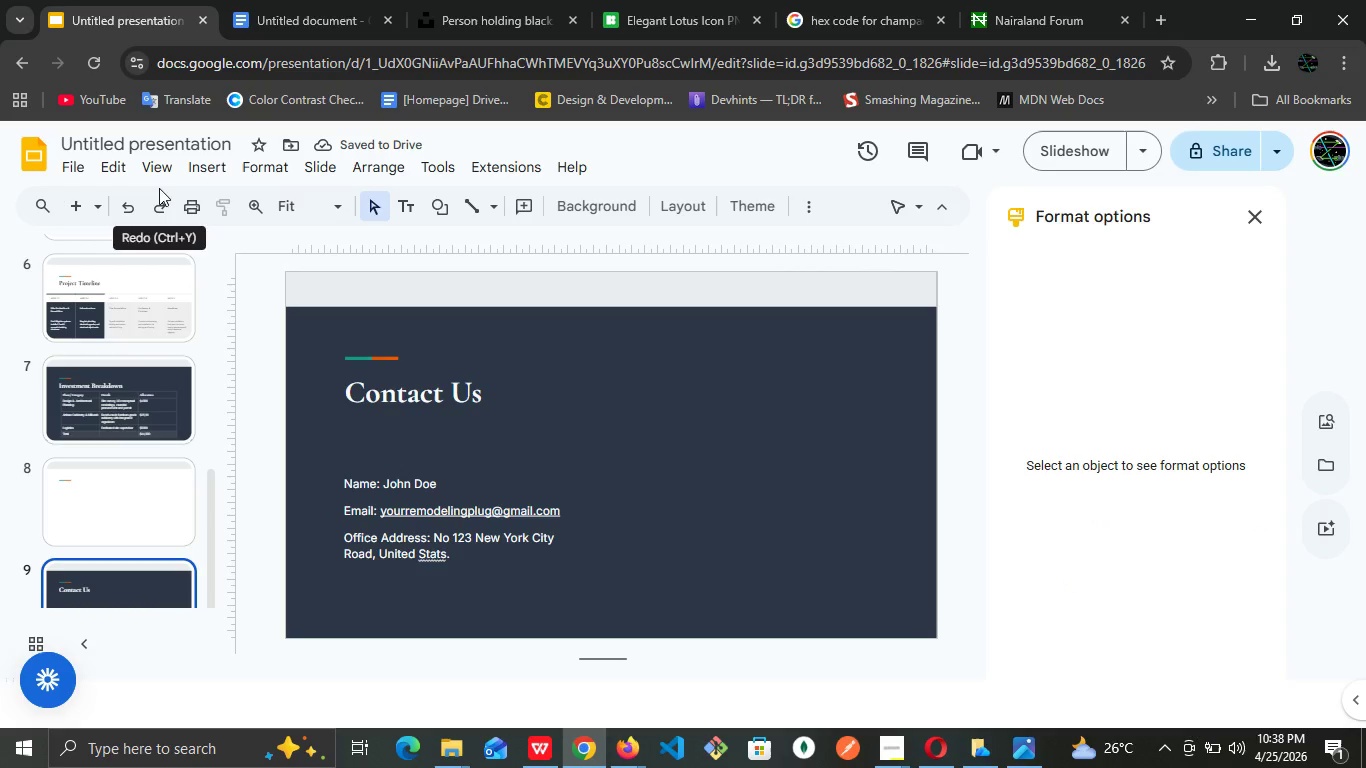 
mouse_move([118, 203])
 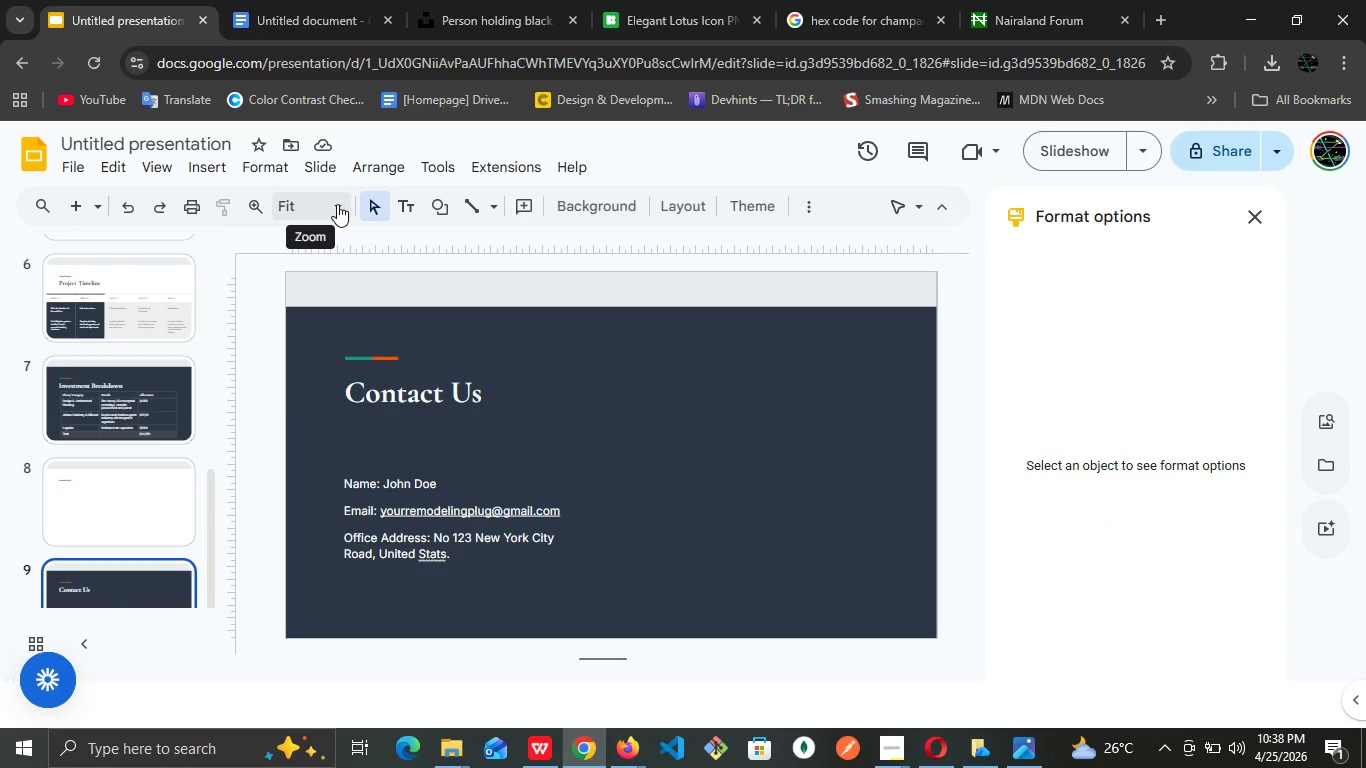 
left_click([337, 204])
 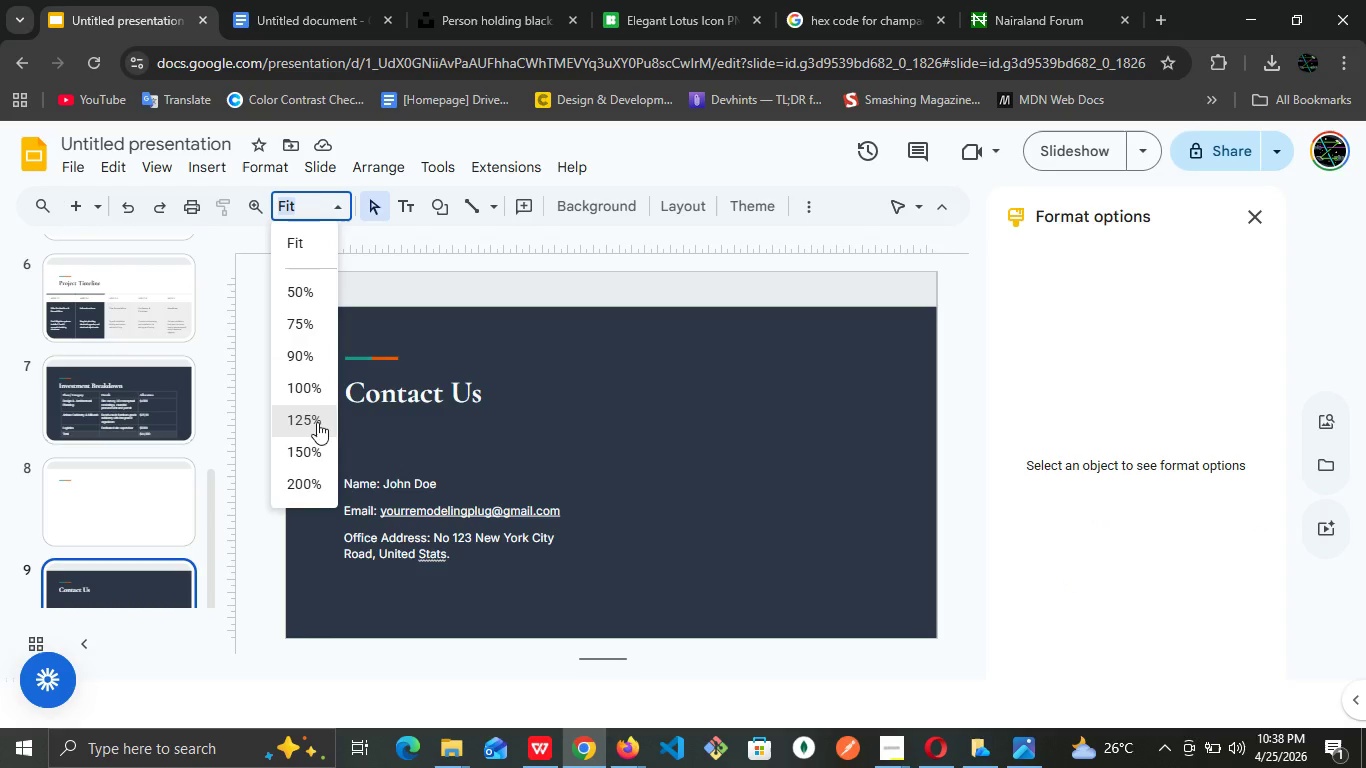 
left_click([317, 422])
 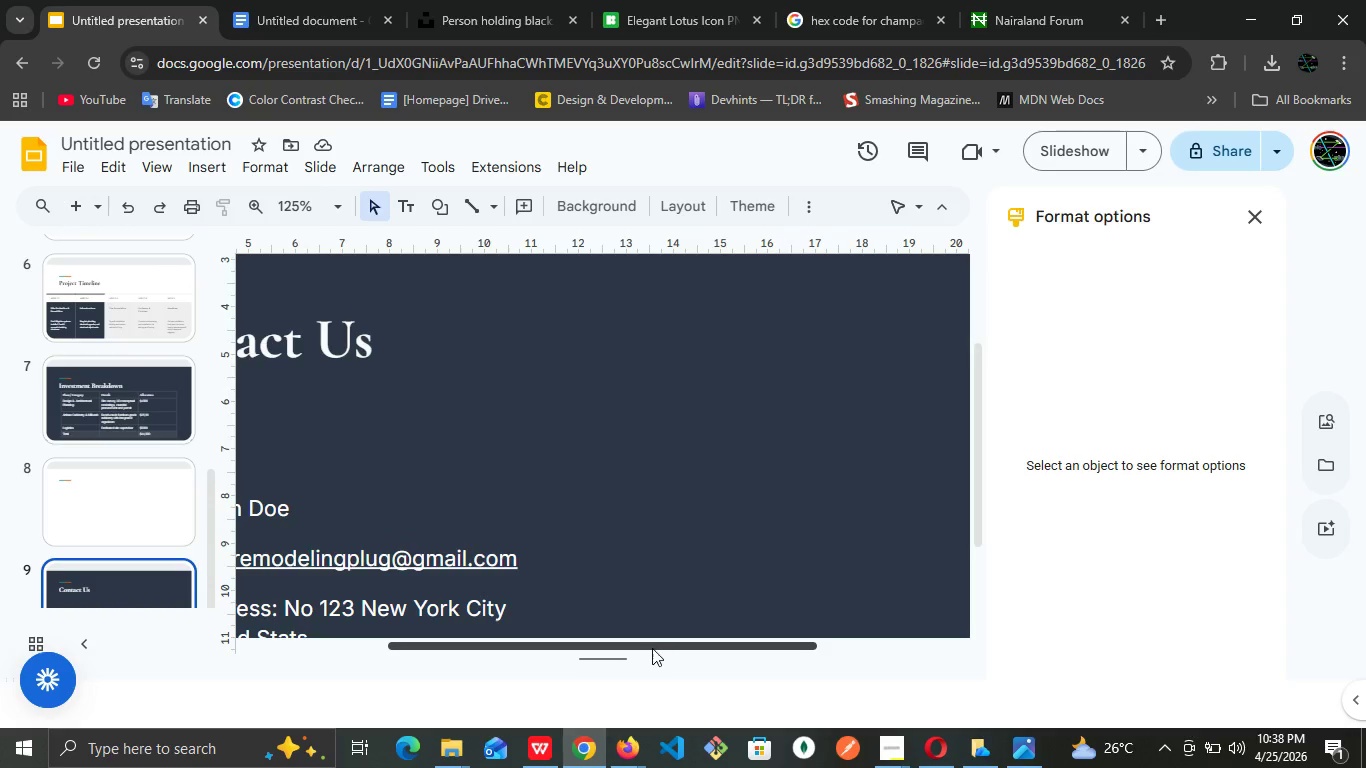 
left_click_drag(start_coordinate=[652, 648], to_coordinate=[432, 632])
 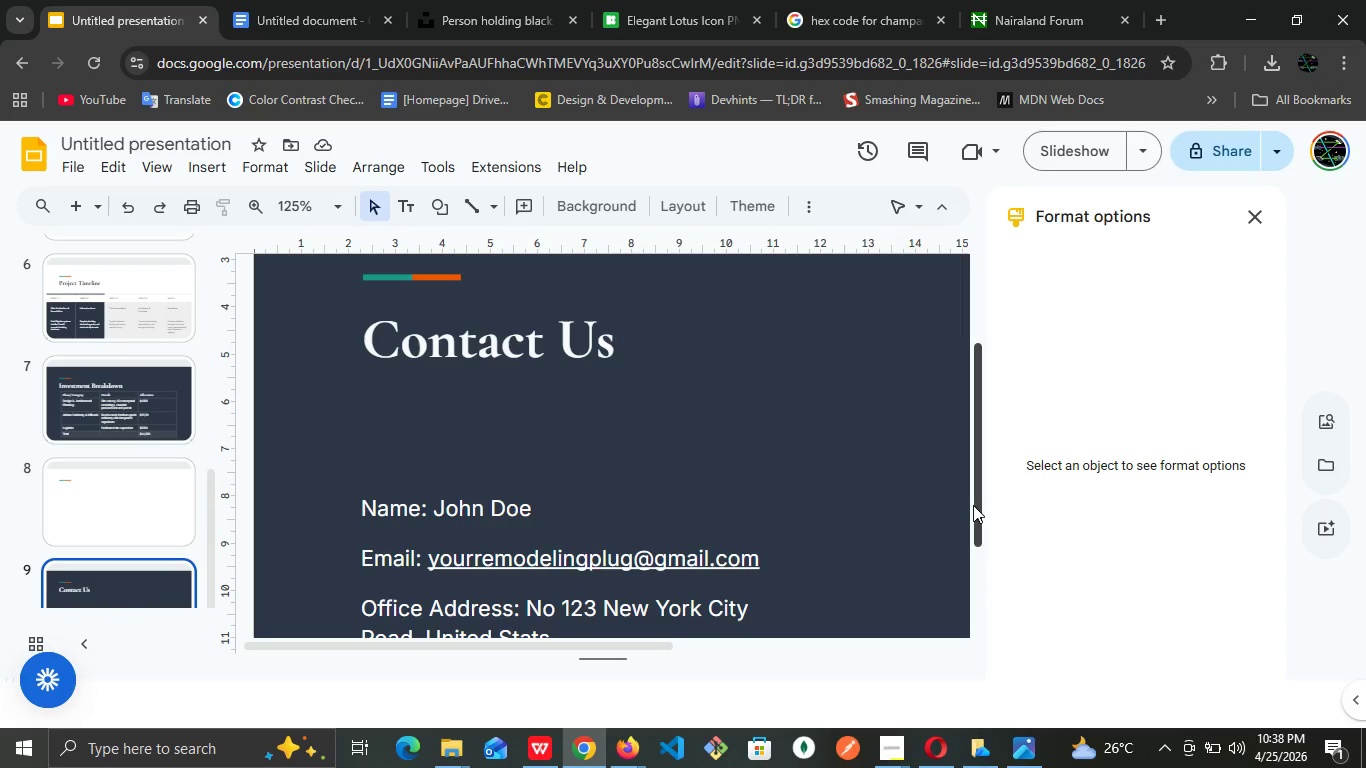 
left_click_drag(start_coordinate=[973, 505], to_coordinate=[961, 574])
 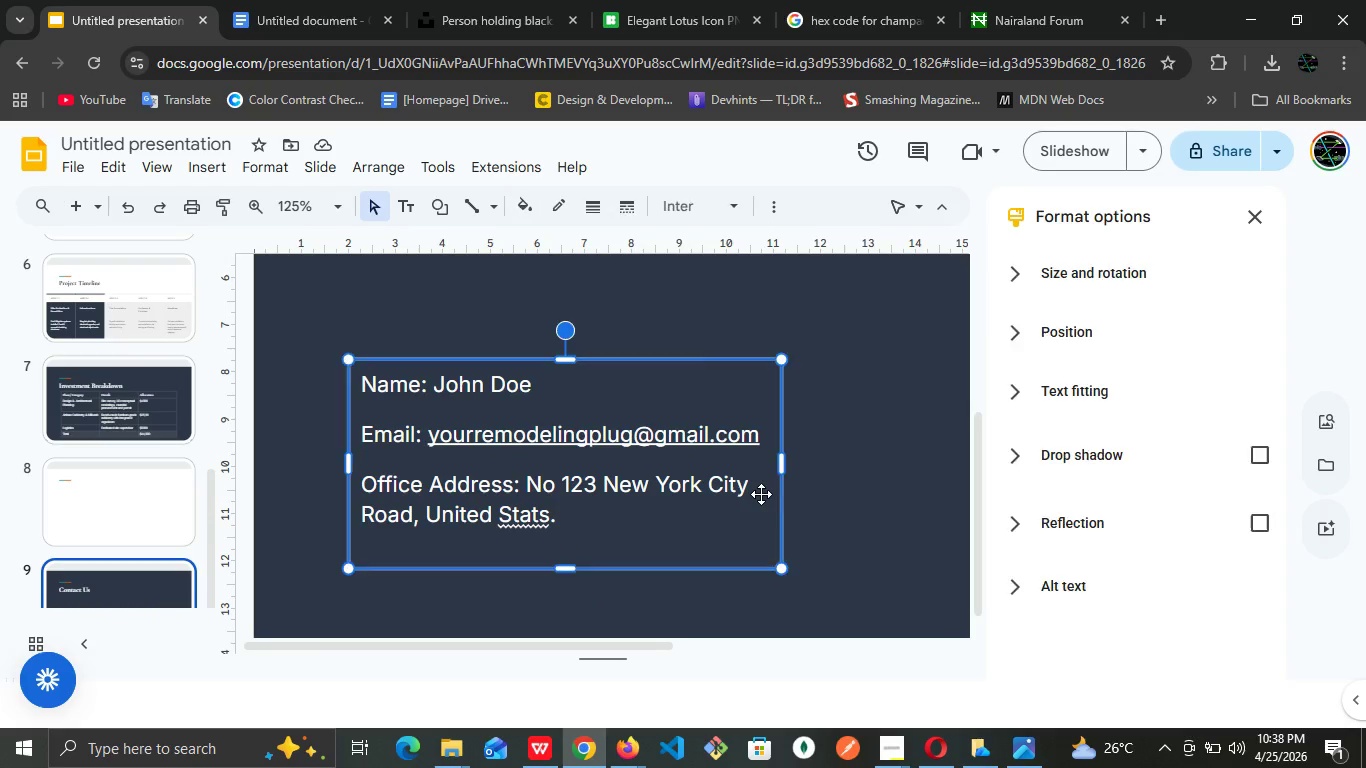 
left_click([761, 494])
 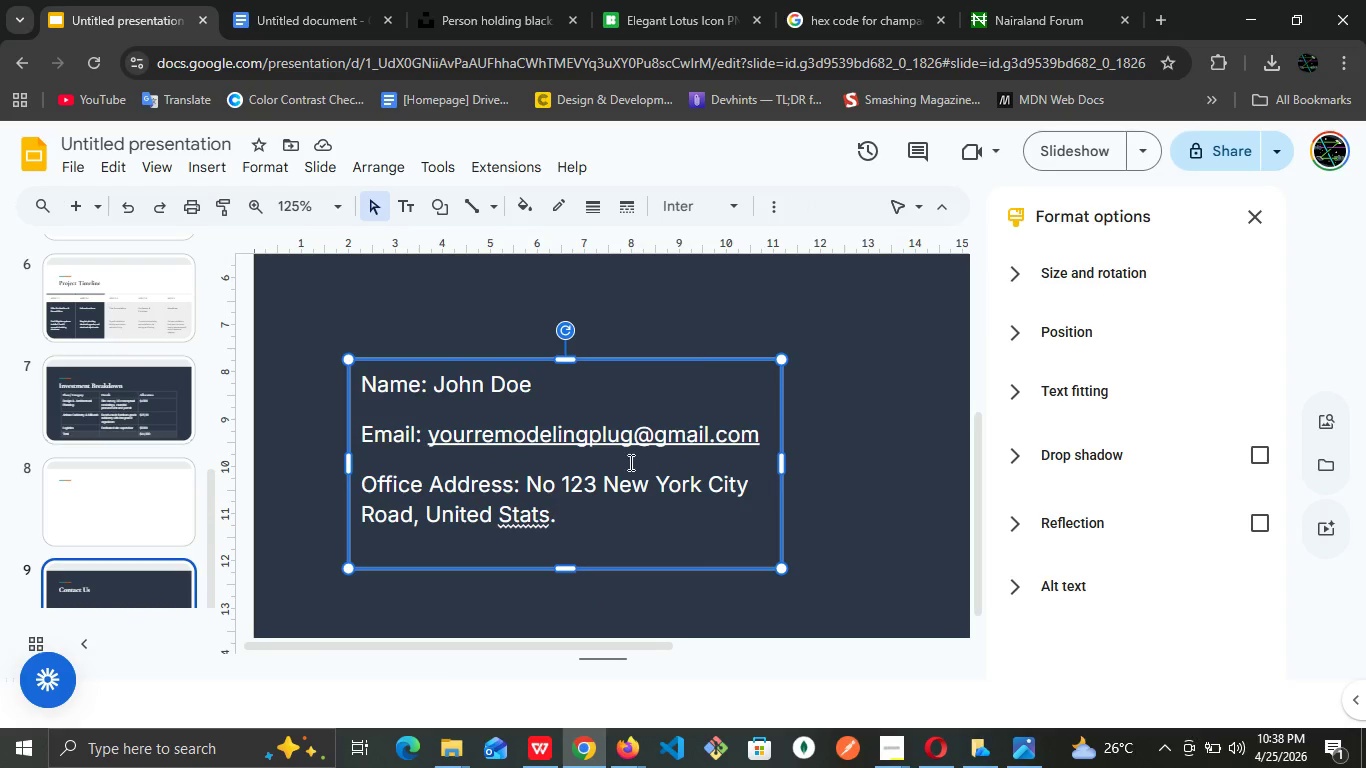 
left_click([609, 459])
 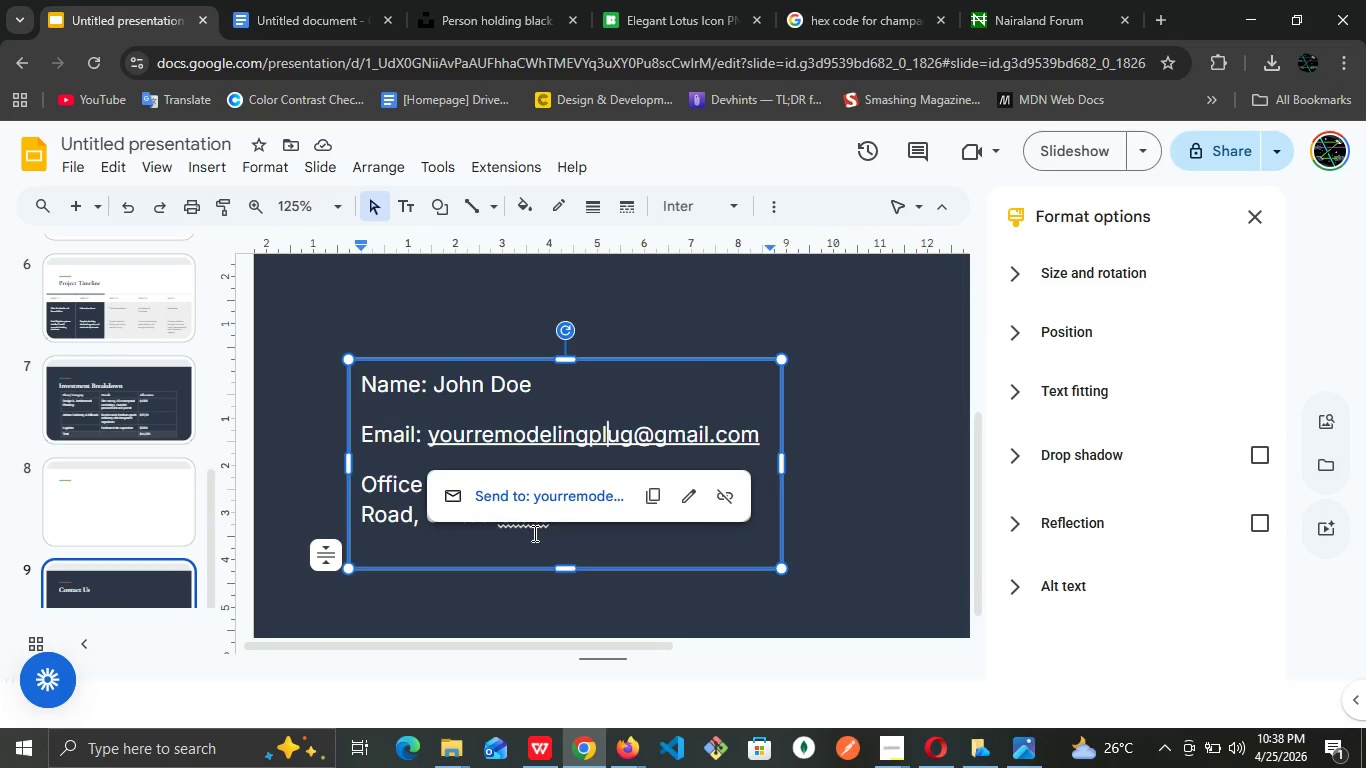 
left_click([533, 533])
 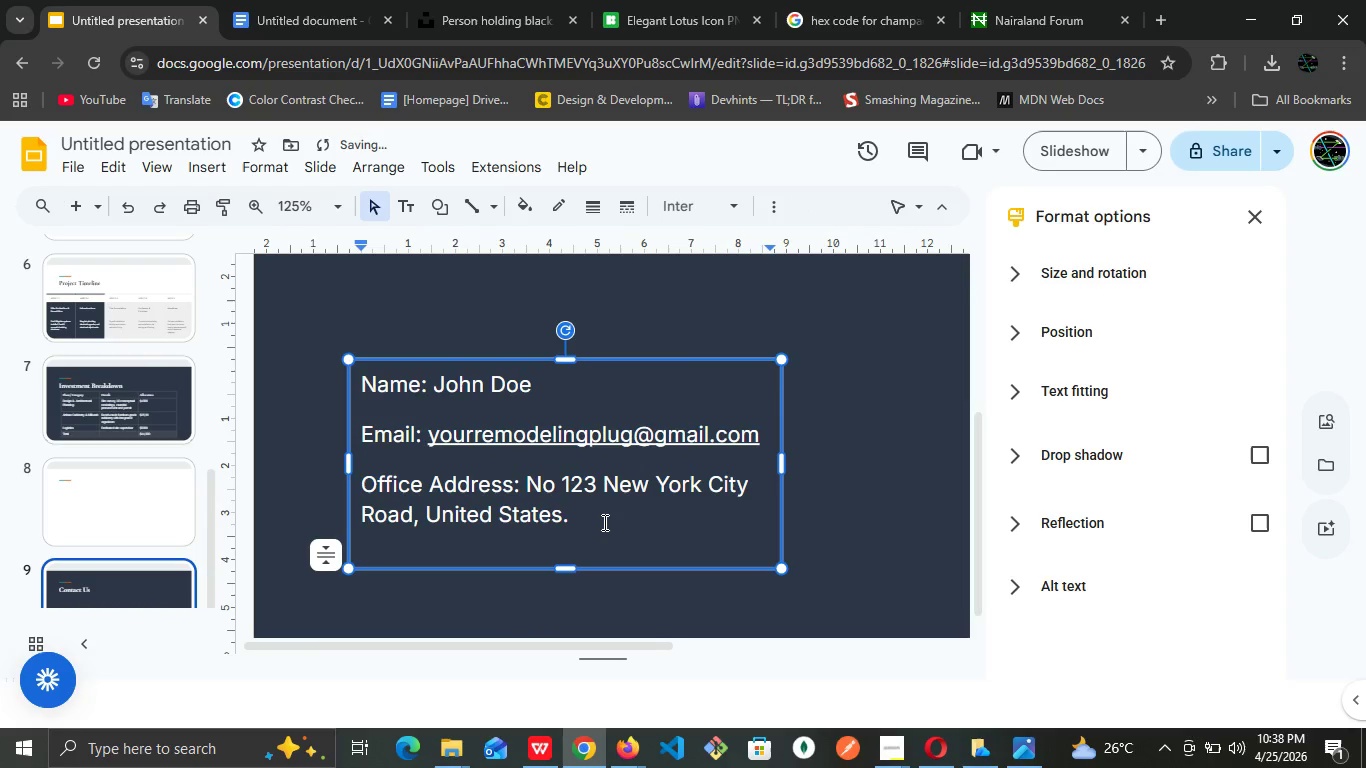 
left_click([603, 522])
 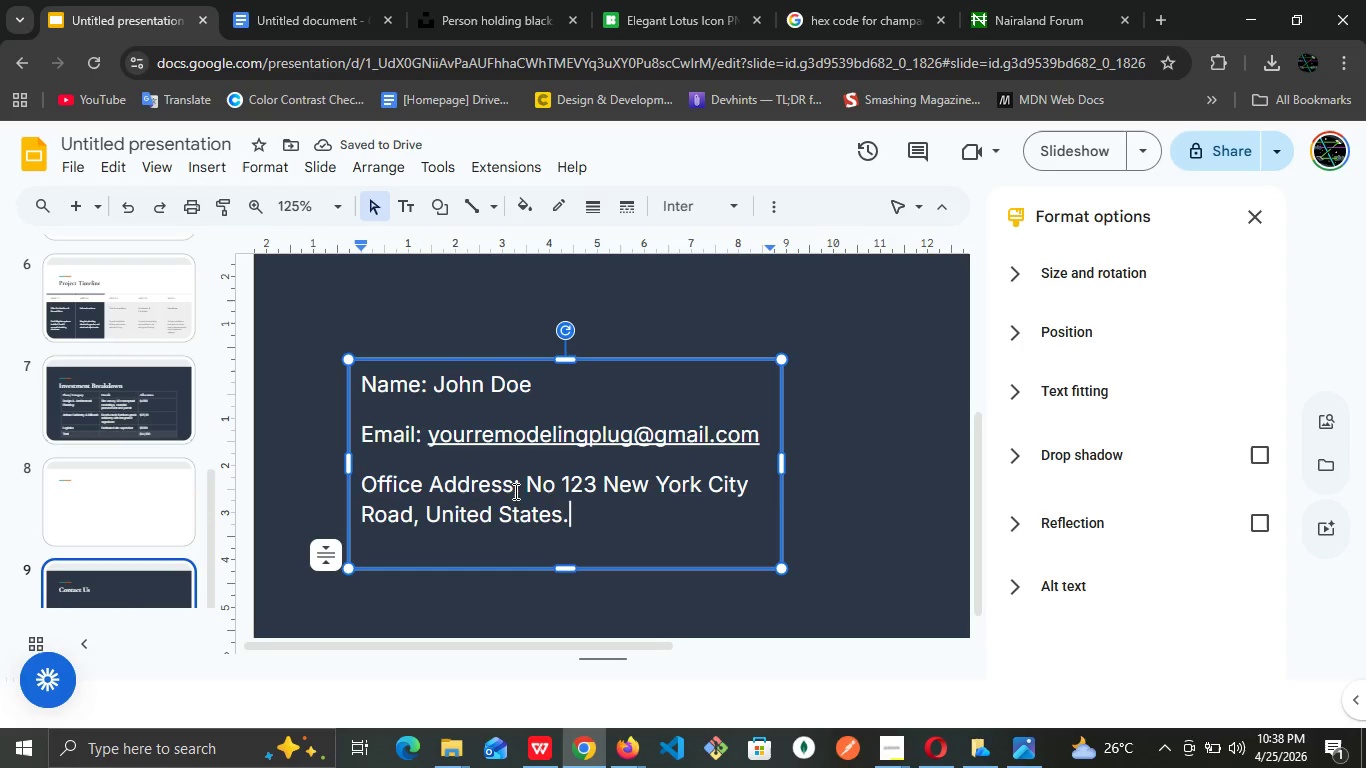 
left_click_drag(start_coordinate=[514, 491], to_coordinate=[335, 482])
 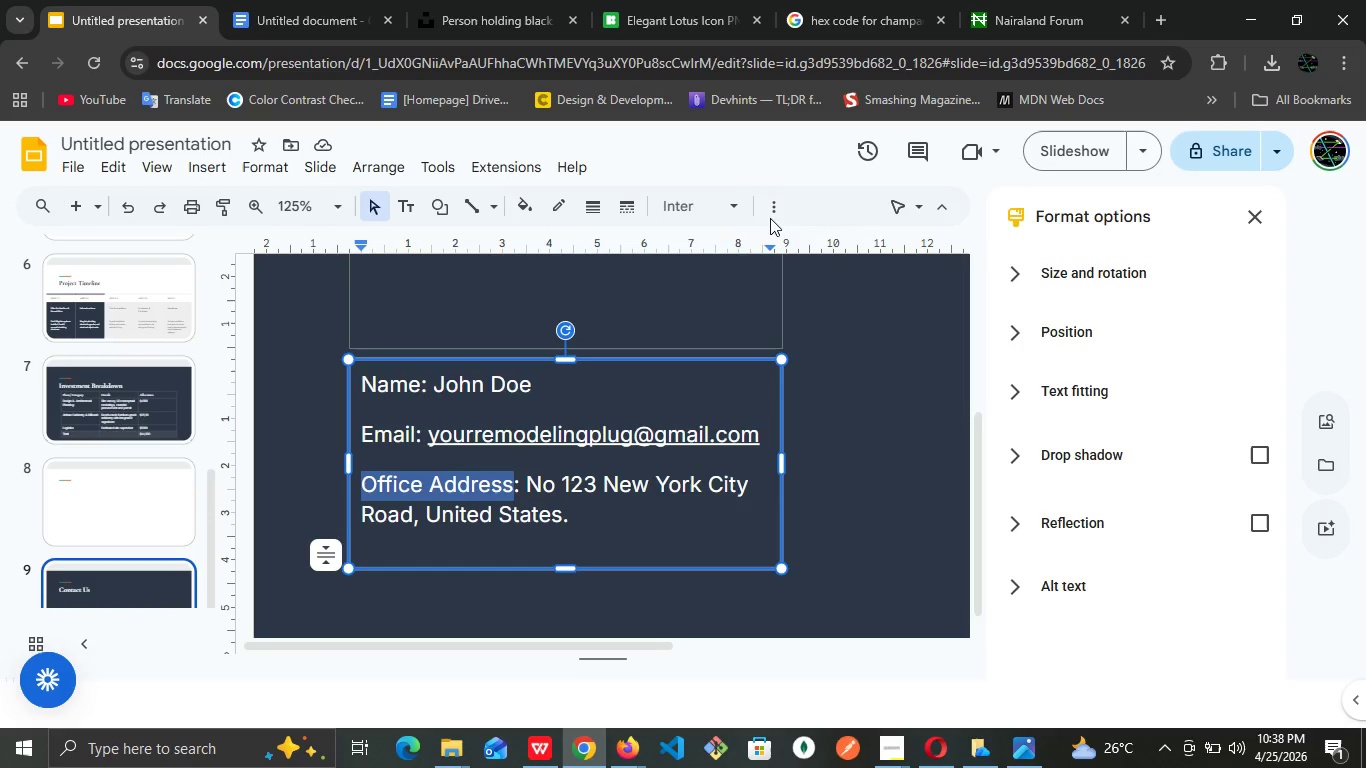 
left_click([781, 208])
 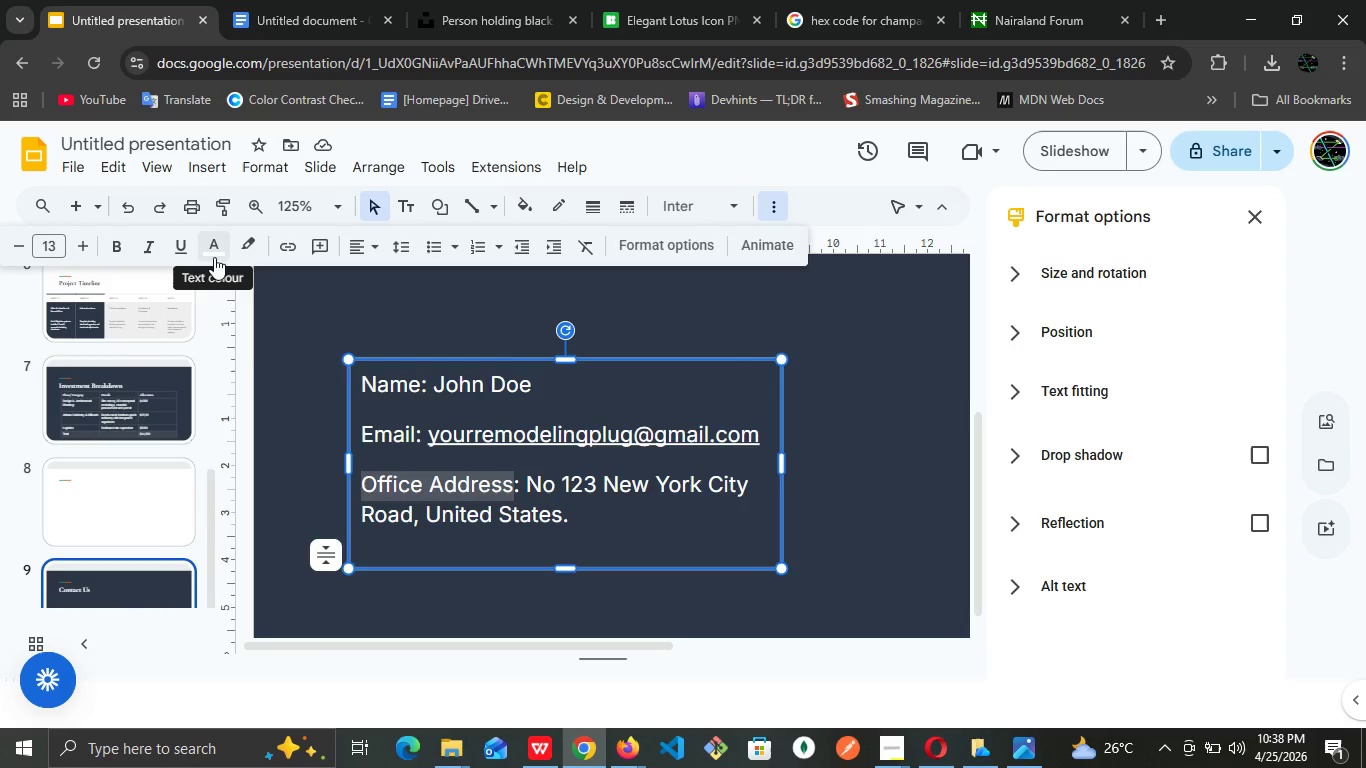 
left_click([214, 257])
 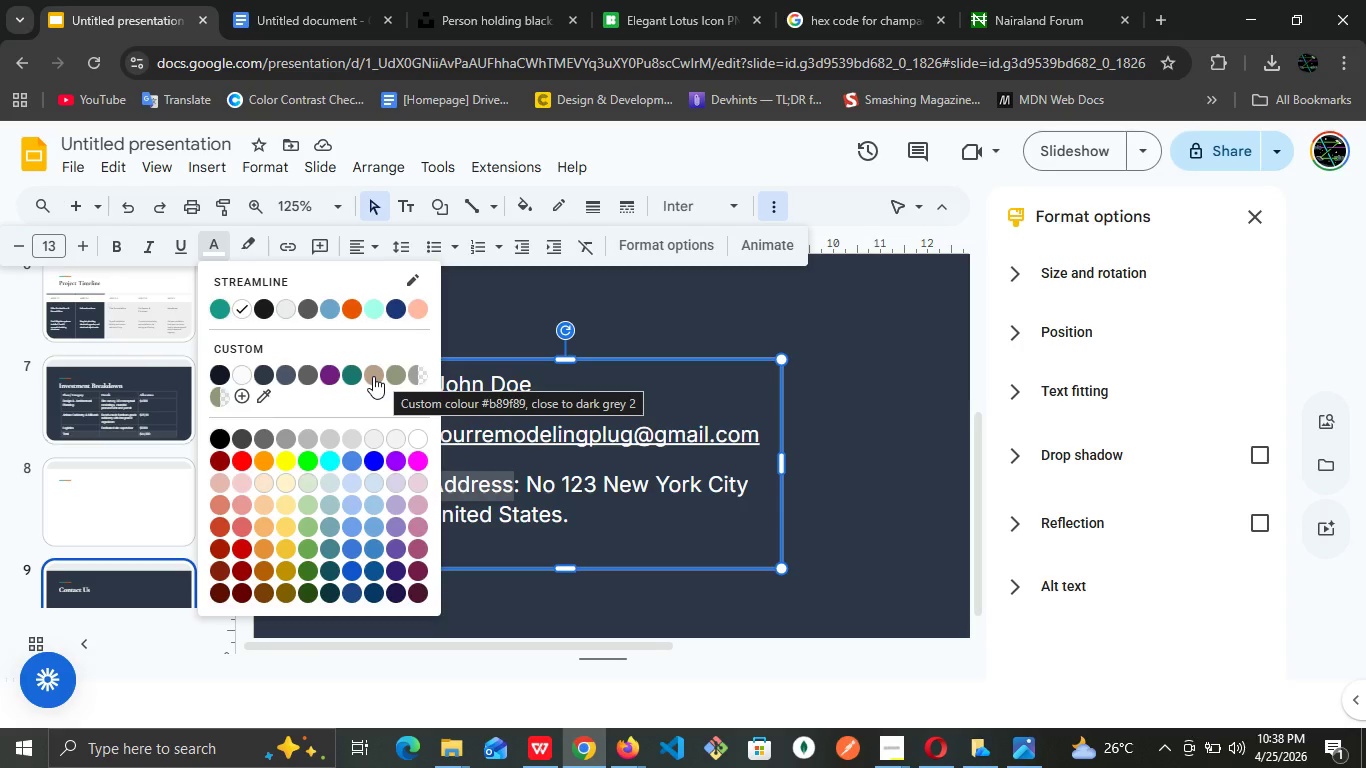 
left_click([373, 376])
 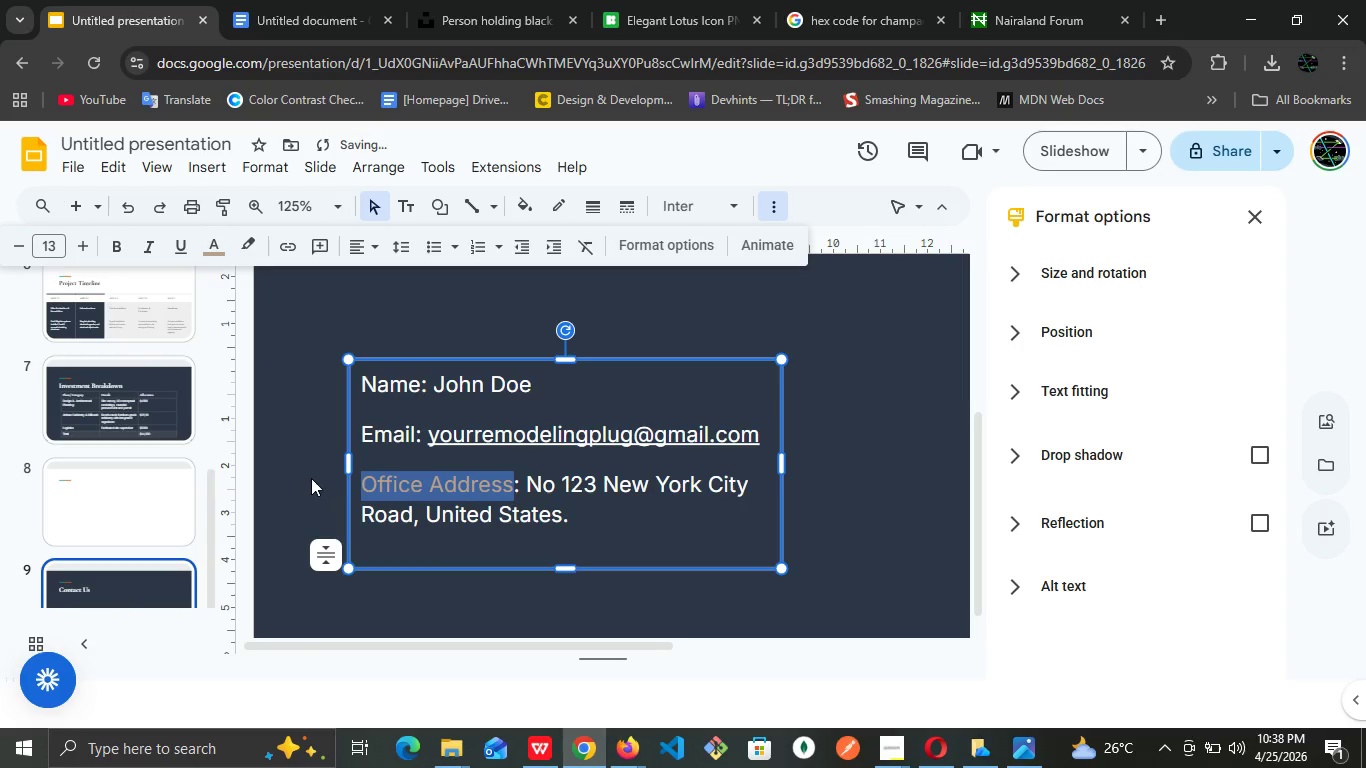 
left_click([311, 478])
 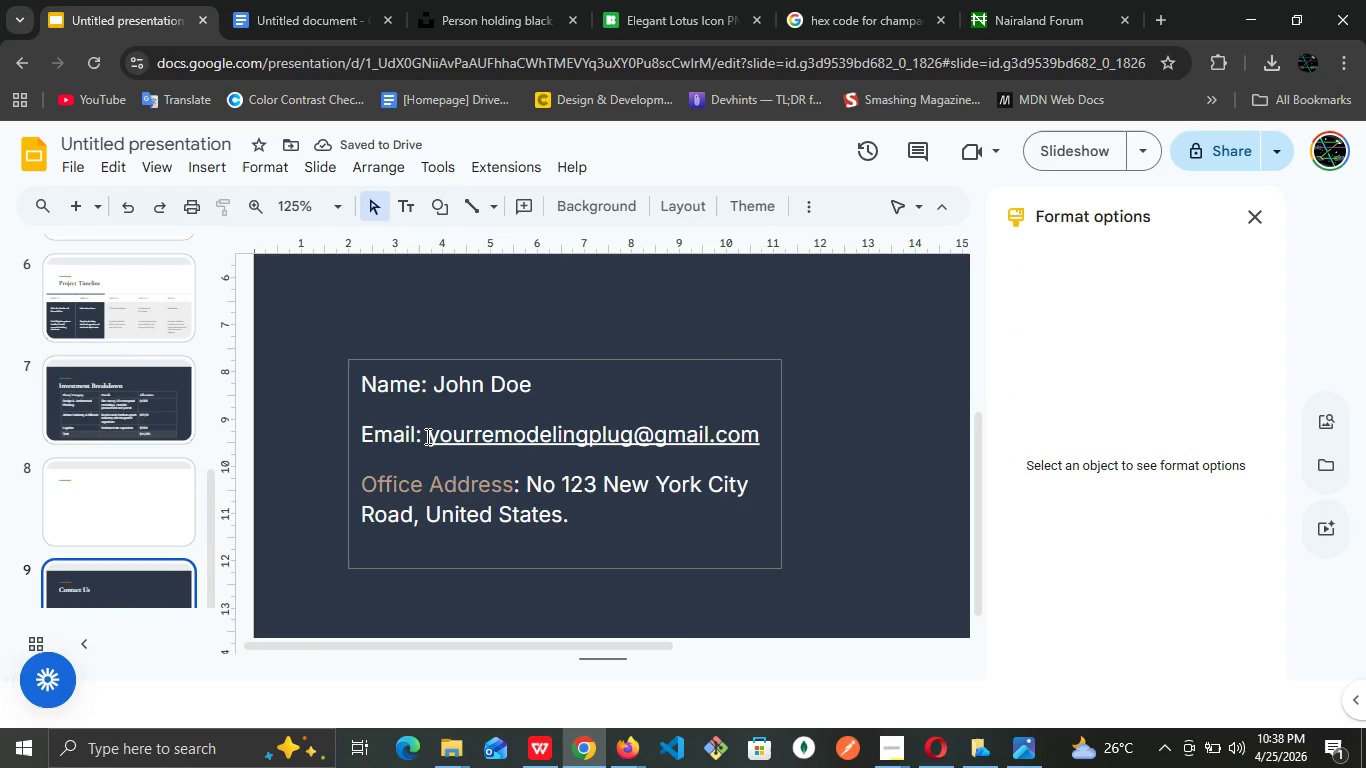 
left_click_drag(start_coordinate=[426, 436], to_coordinate=[336, 446])
 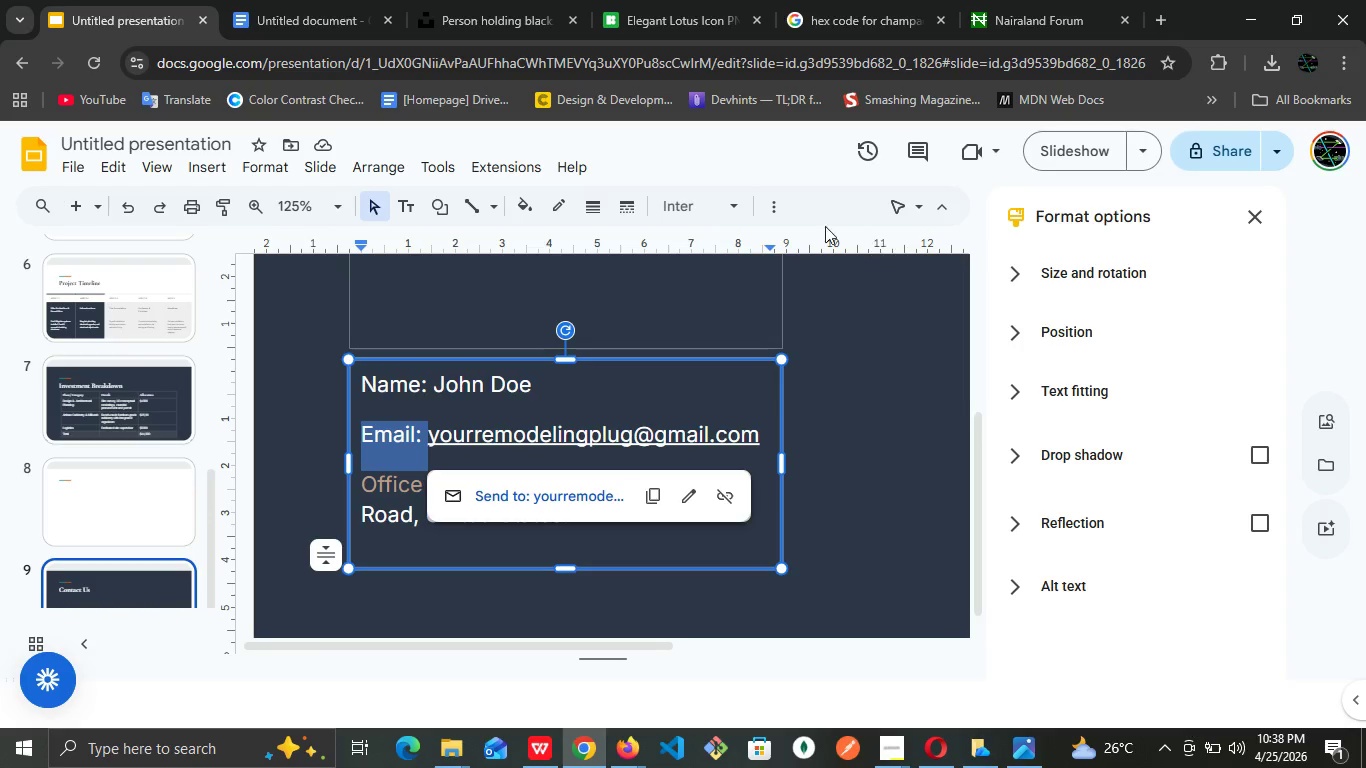 
left_click([783, 220])
 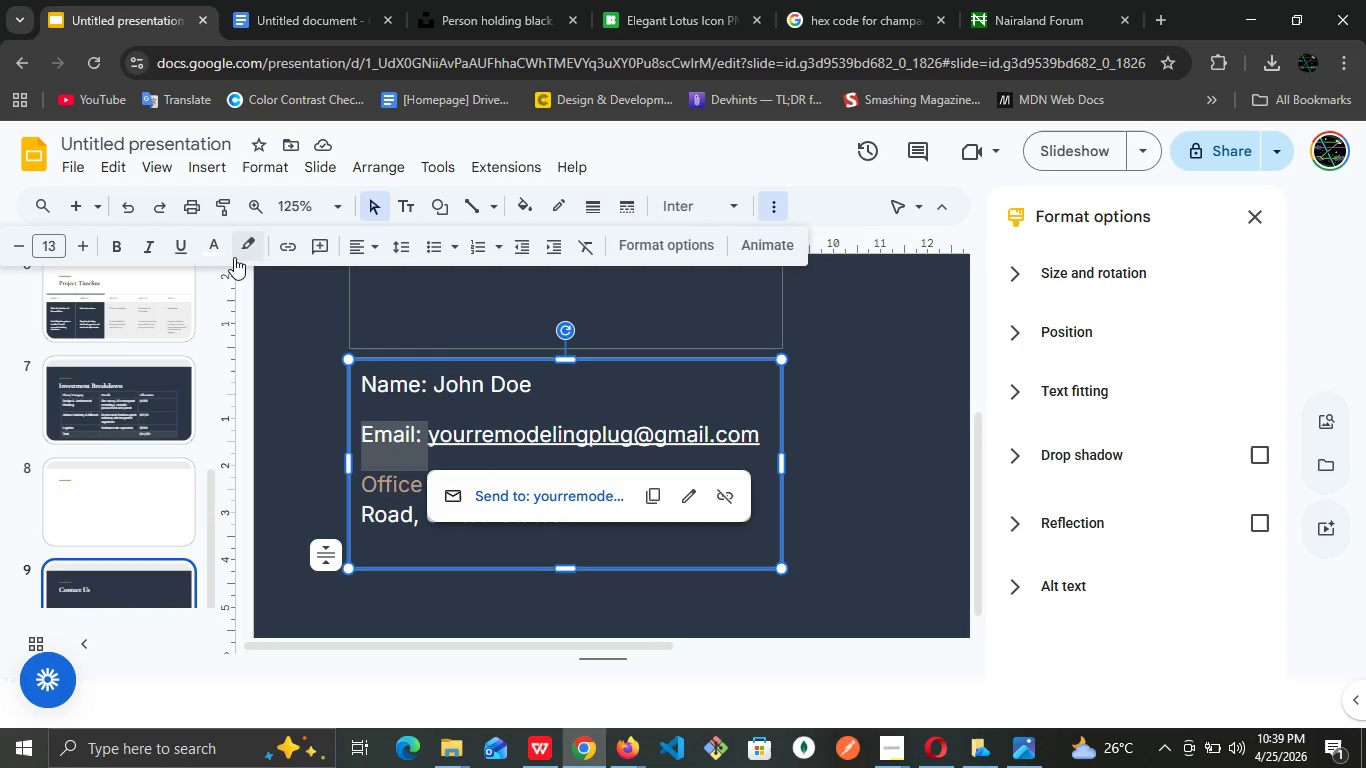 
left_click([227, 257])
 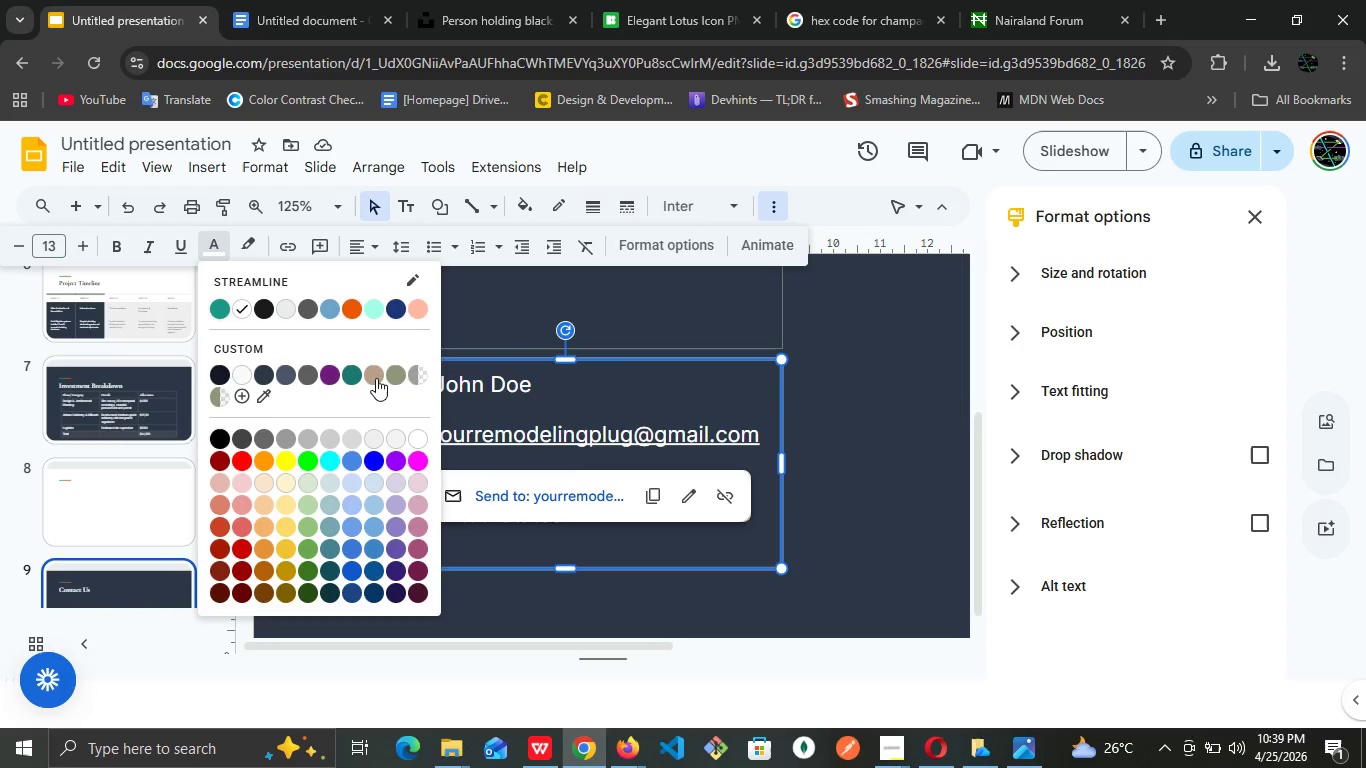 
left_click([376, 378])
 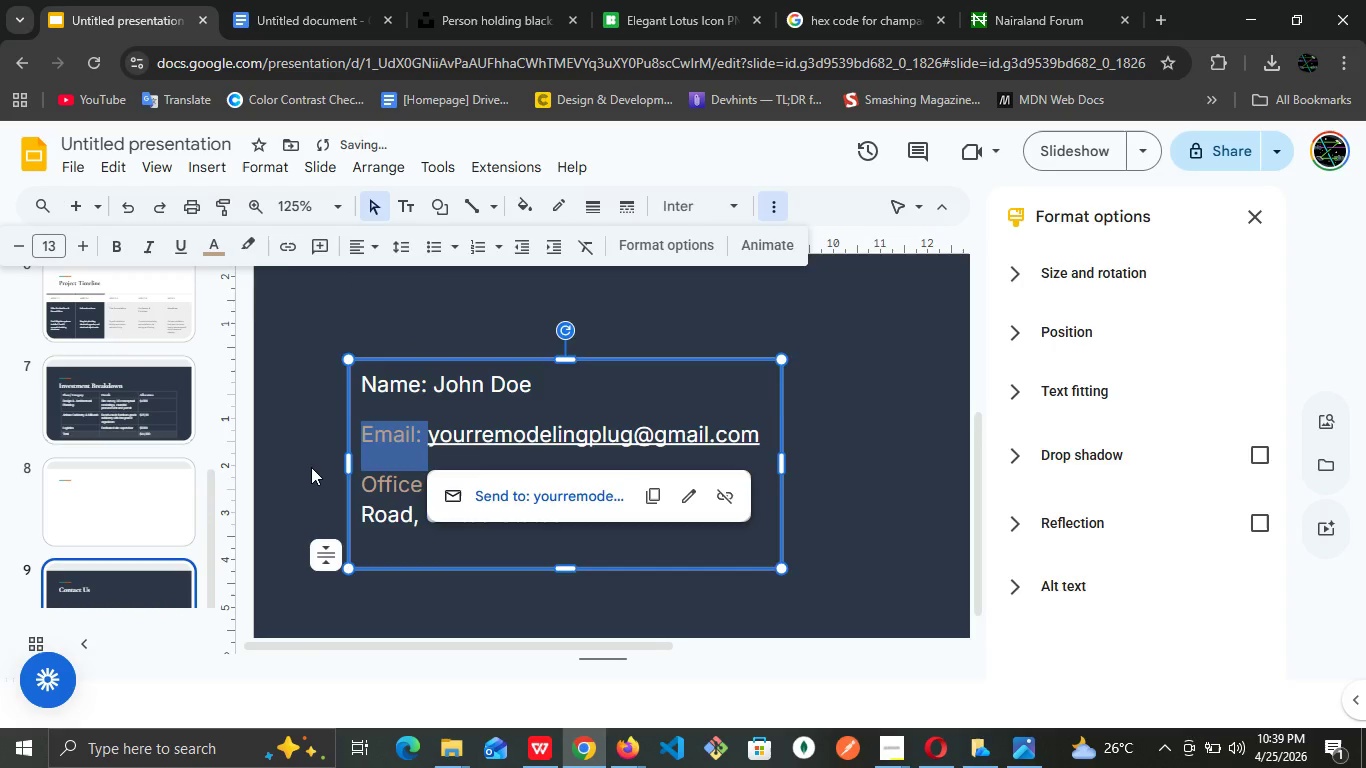 
left_click([311, 467])
 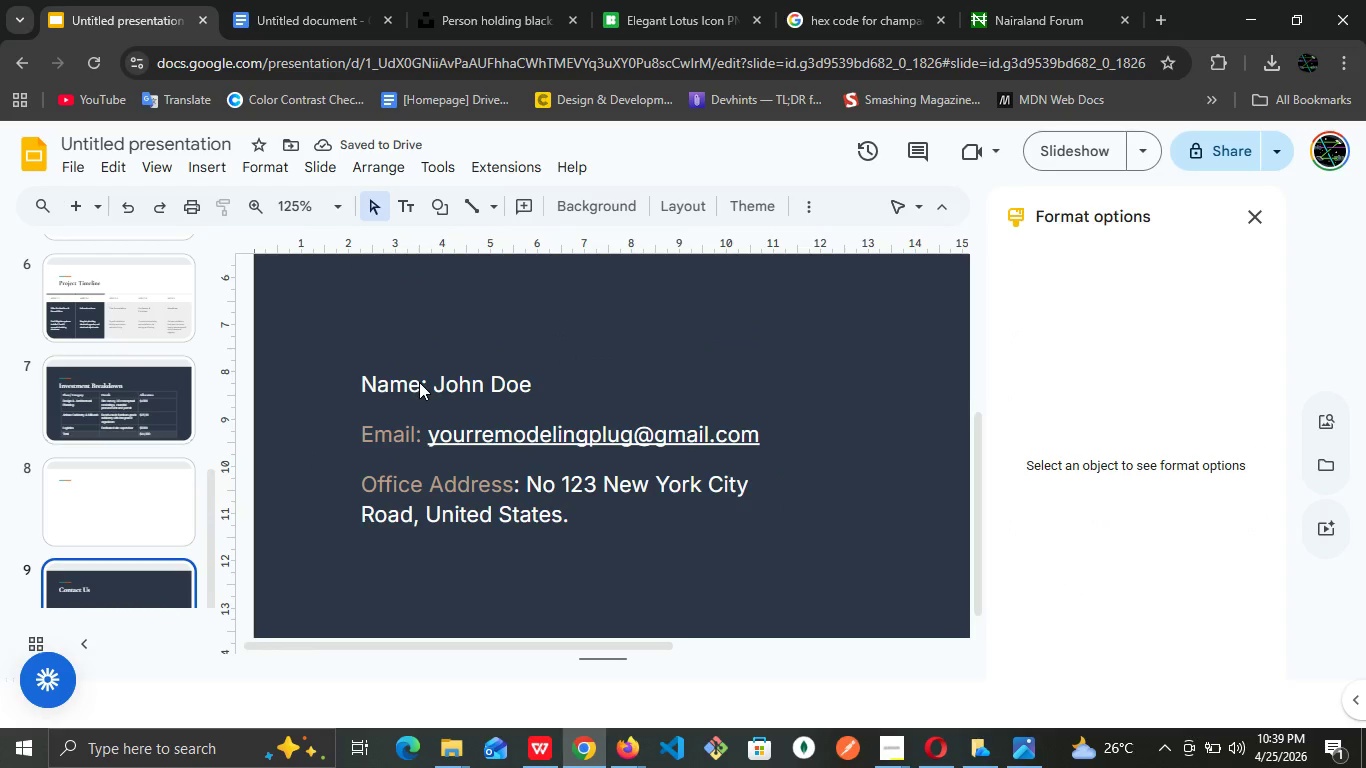 
left_click([420, 380])
 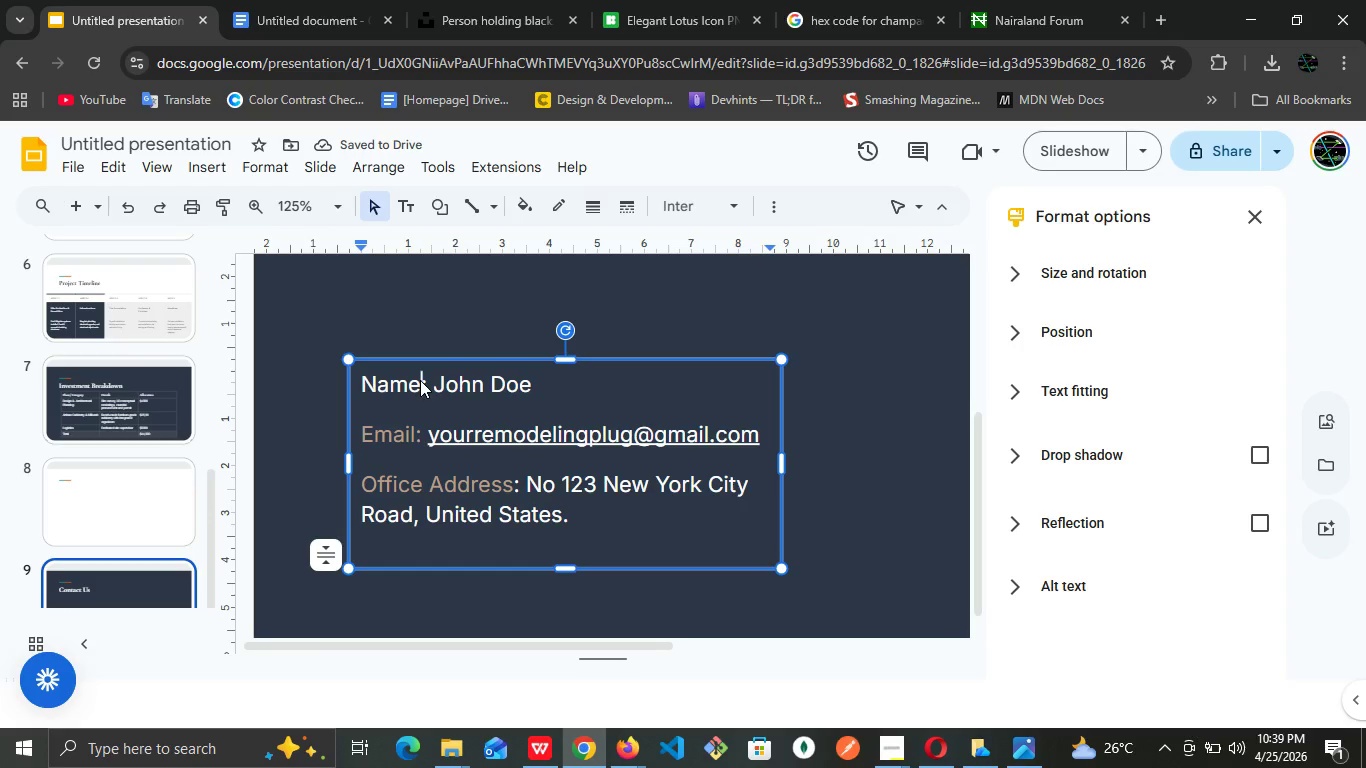 
left_click_drag(start_coordinate=[420, 380], to_coordinate=[313, 384])
 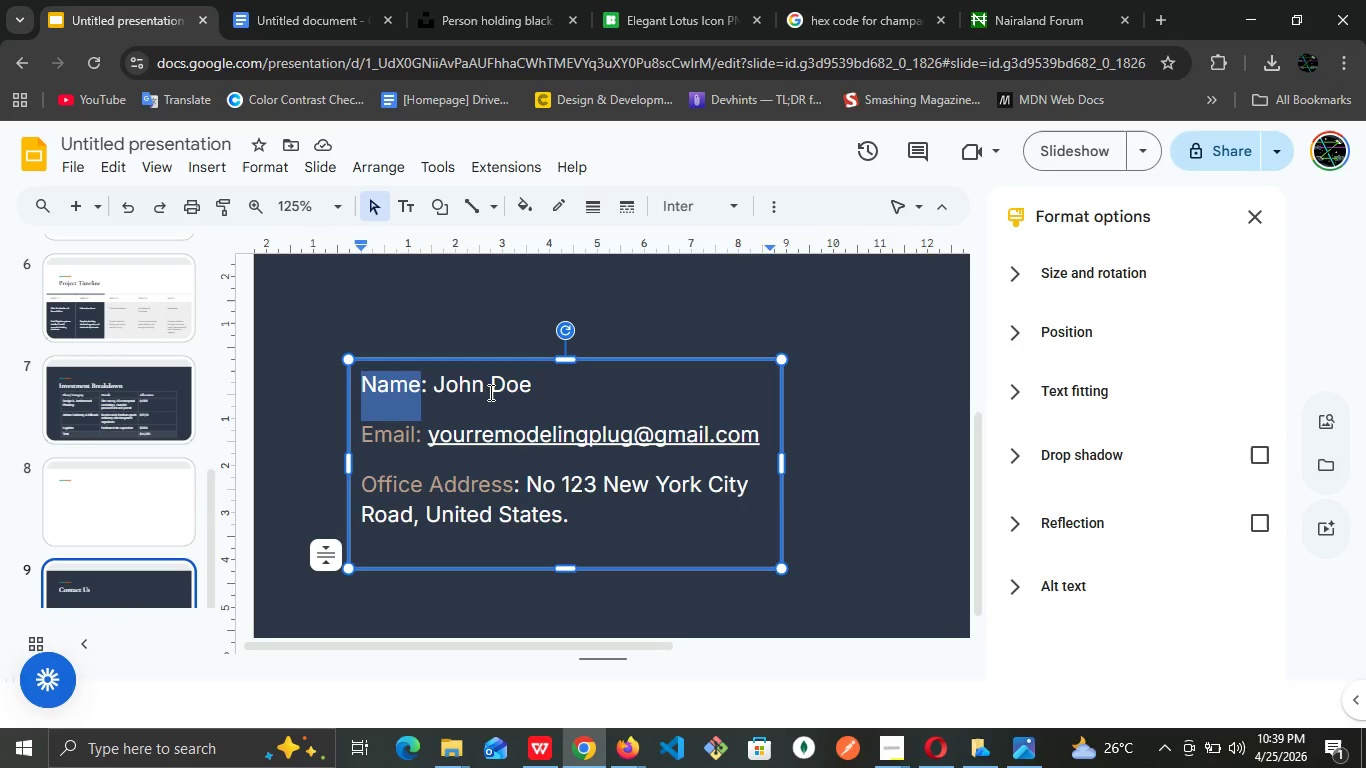 
left_click([489, 392])
 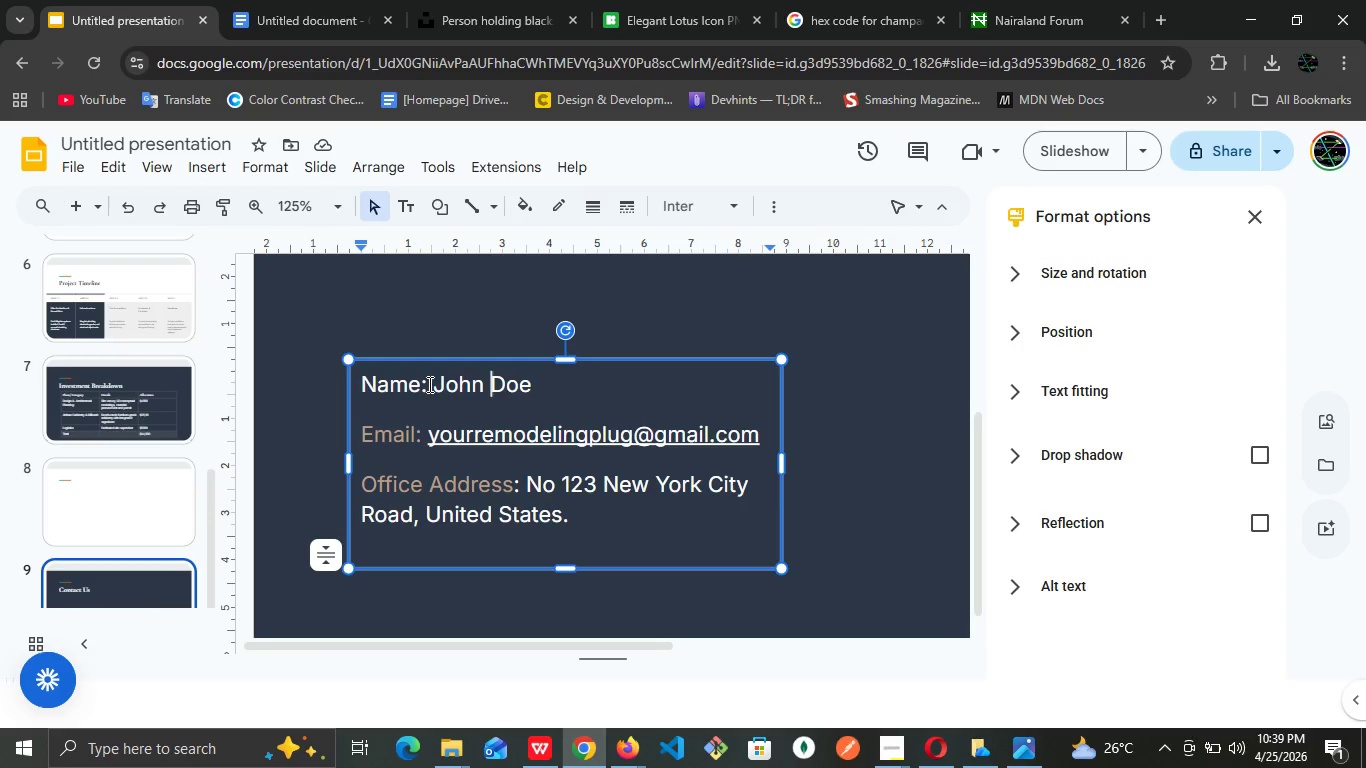 
left_click_drag(start_coordinate=[428, 384], to_coordinate=[325, 396])
 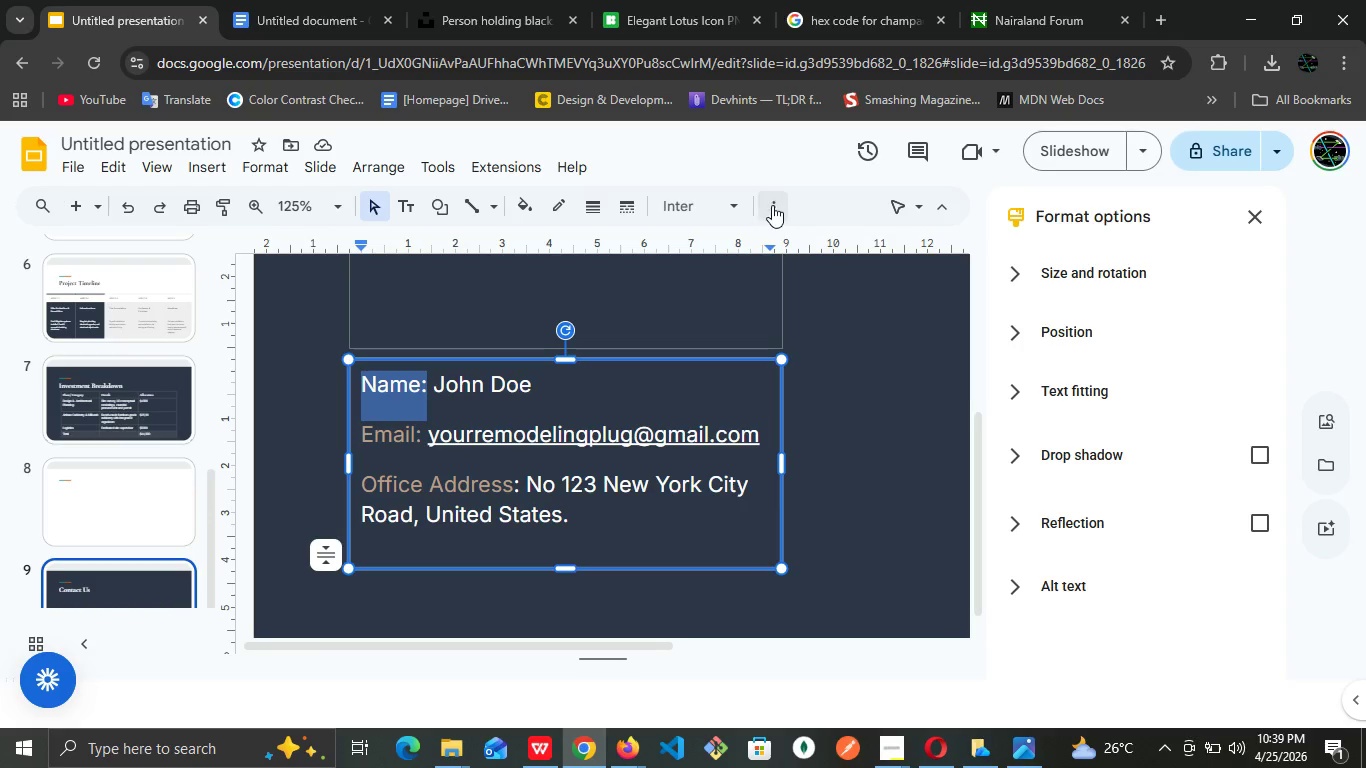 
left_click([772, 205])
 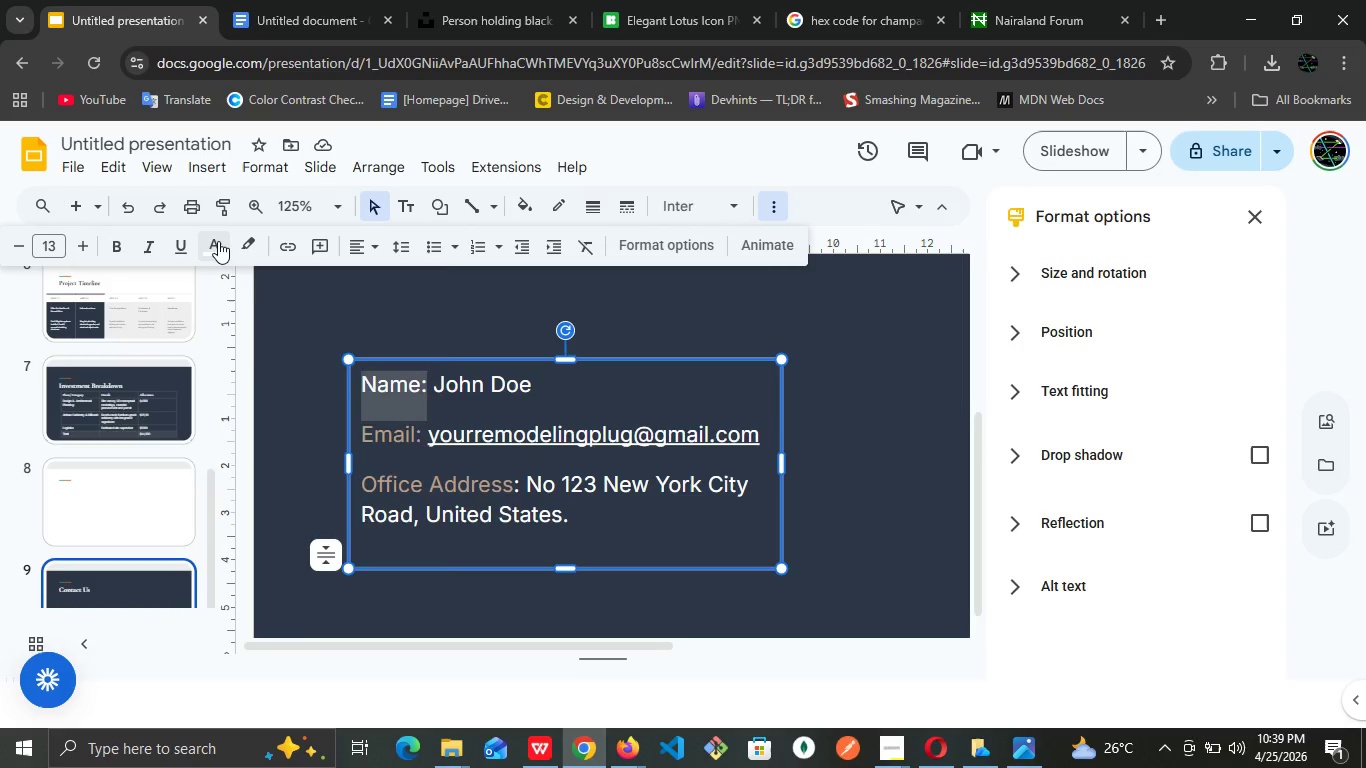 
left_click([218, 241])
 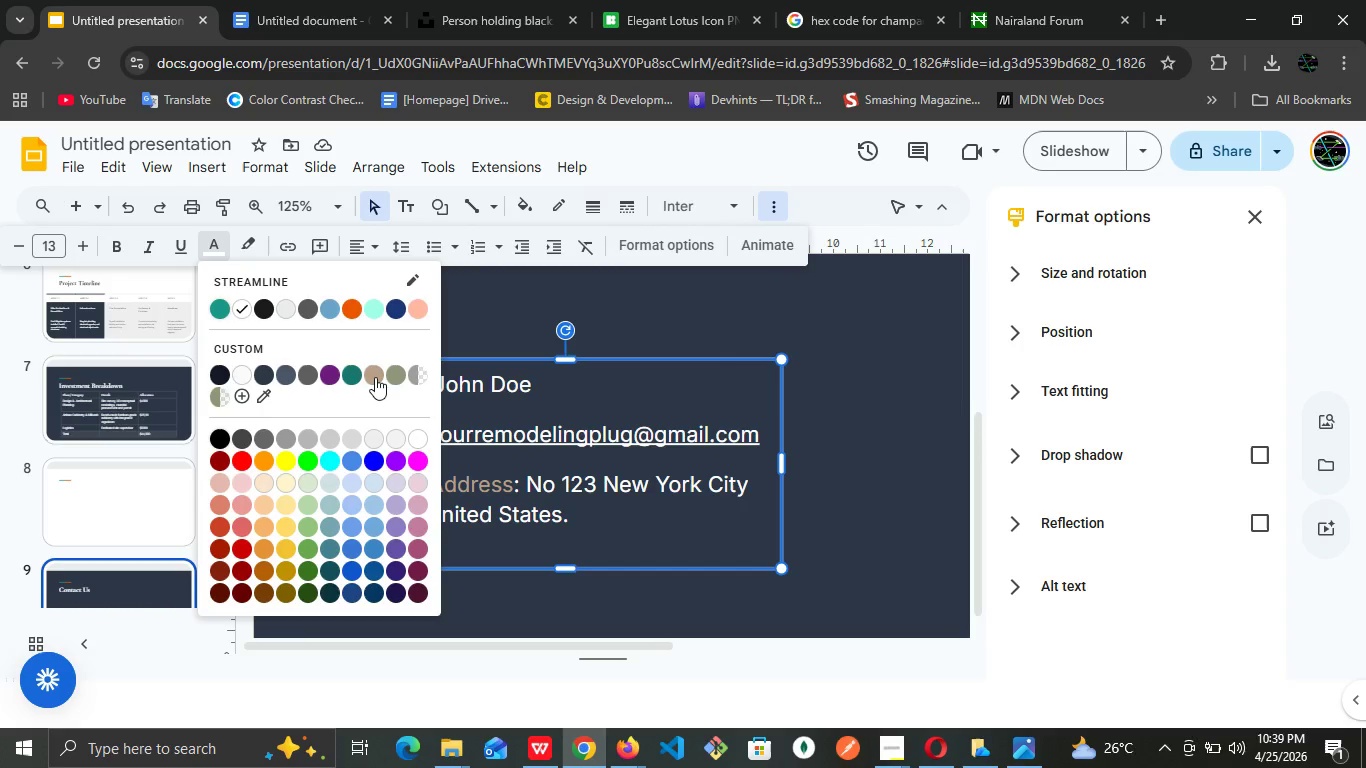 
left_click([376, 376])
 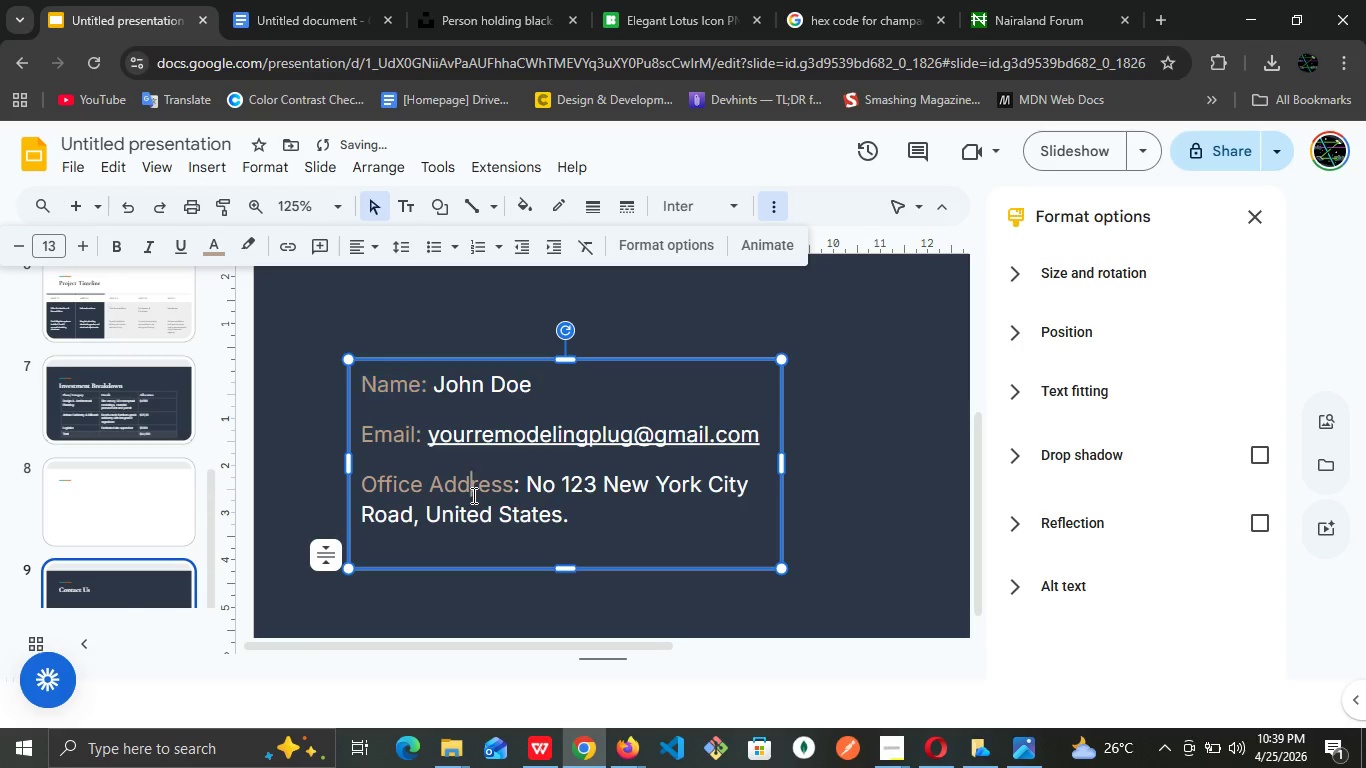 
left_click([472, 495])
 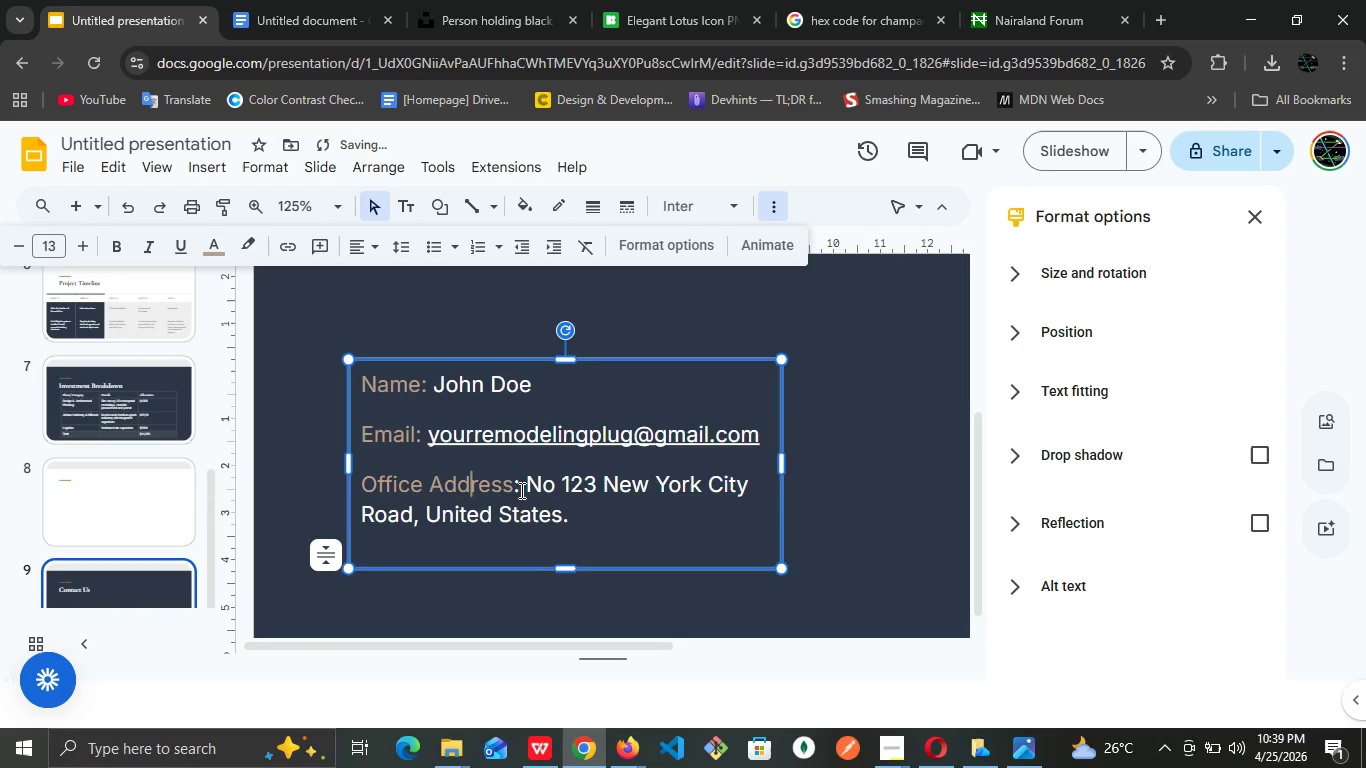 
left_click([520, 490])
 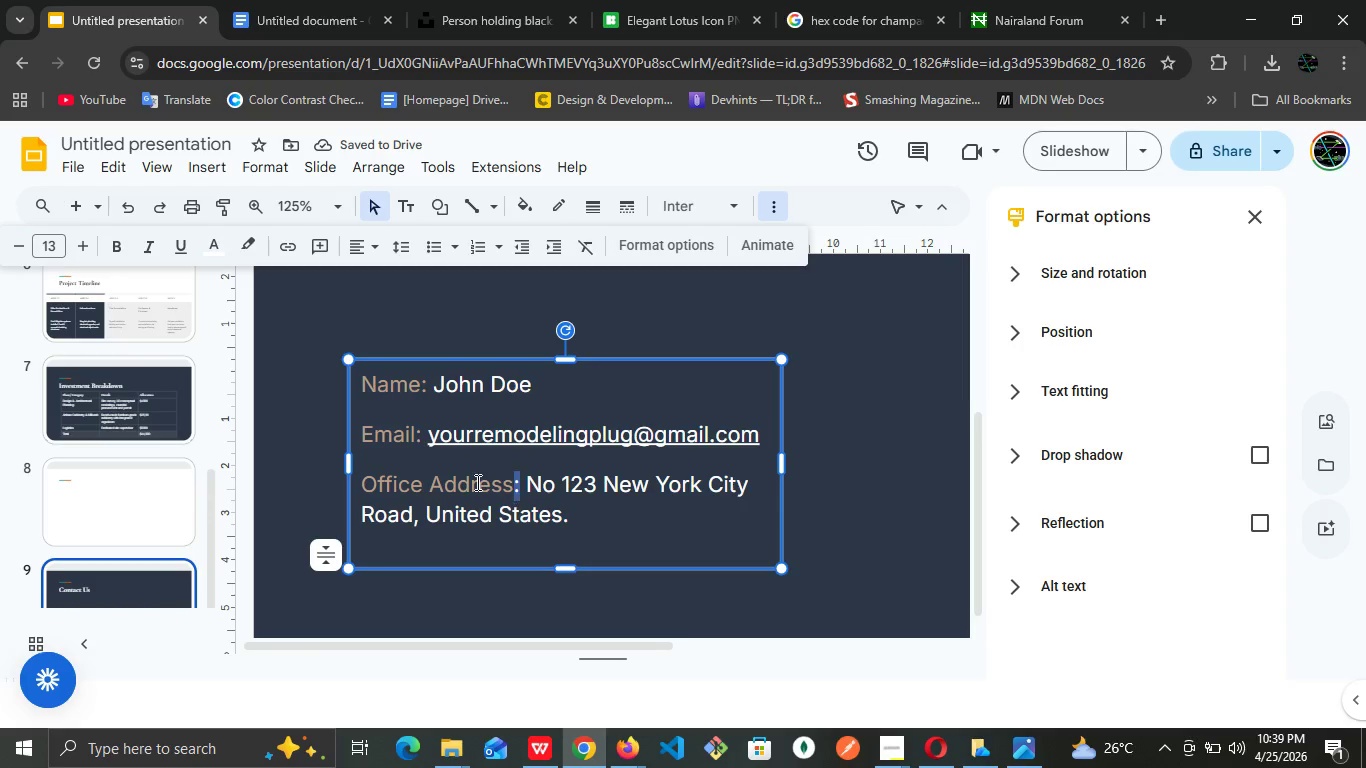 
left_click_drag(start_coordinate=[520, 490], to_coordinate=[290, 473])
 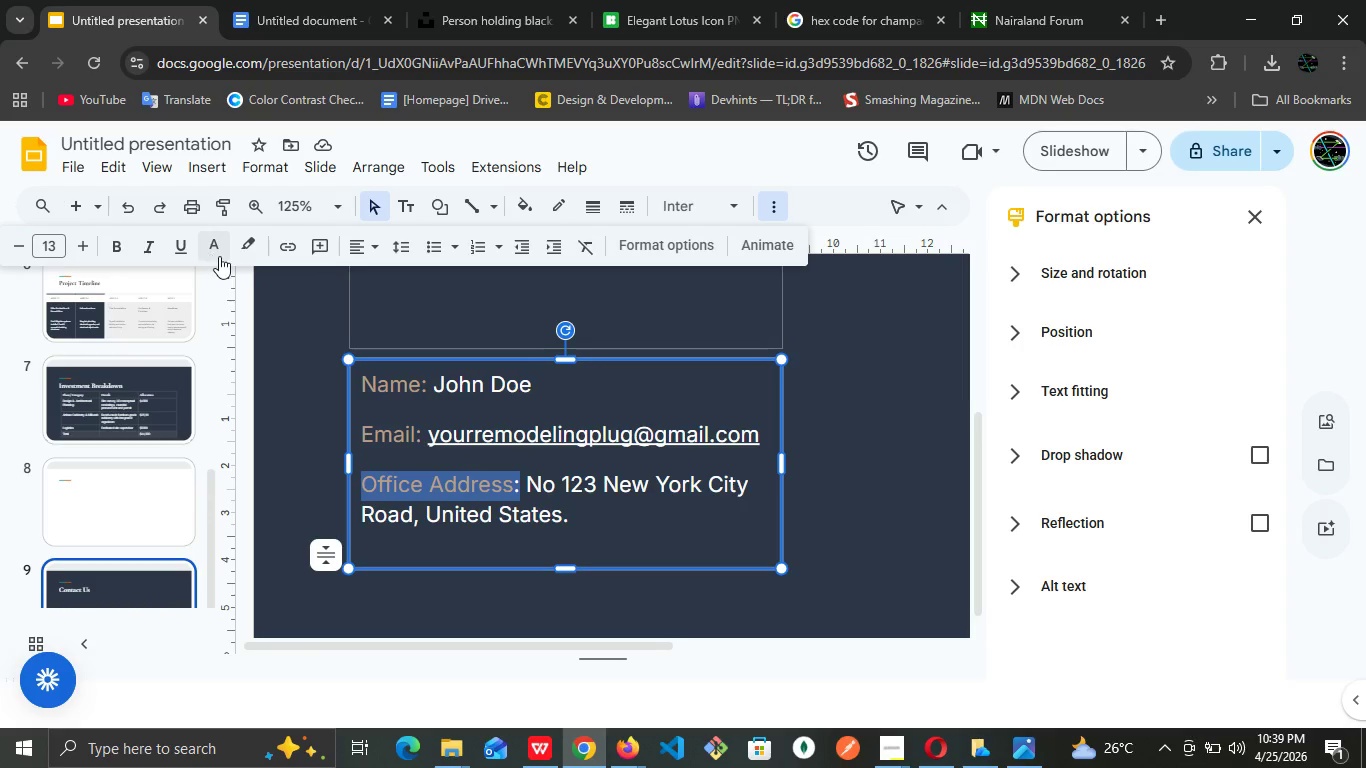 
left_click([220, 256])
 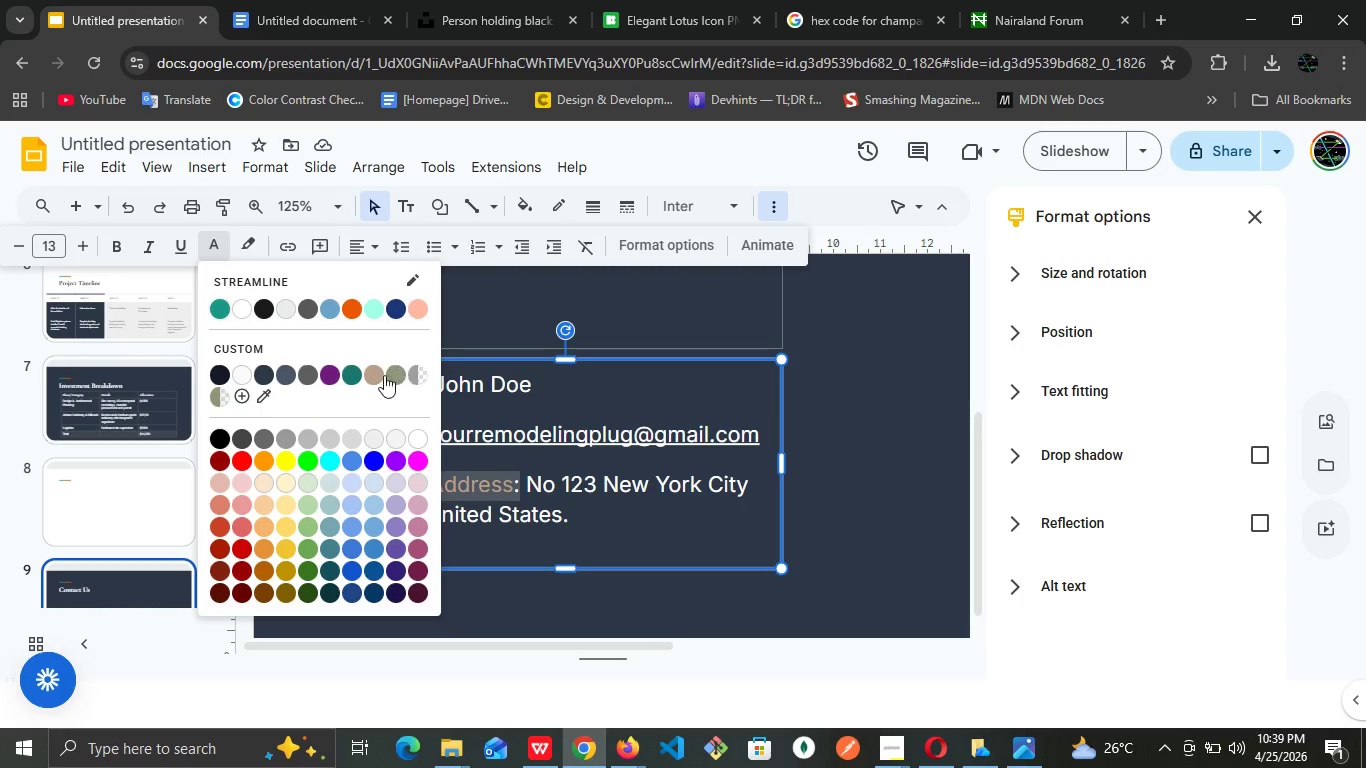 
left_click([375, 378])
 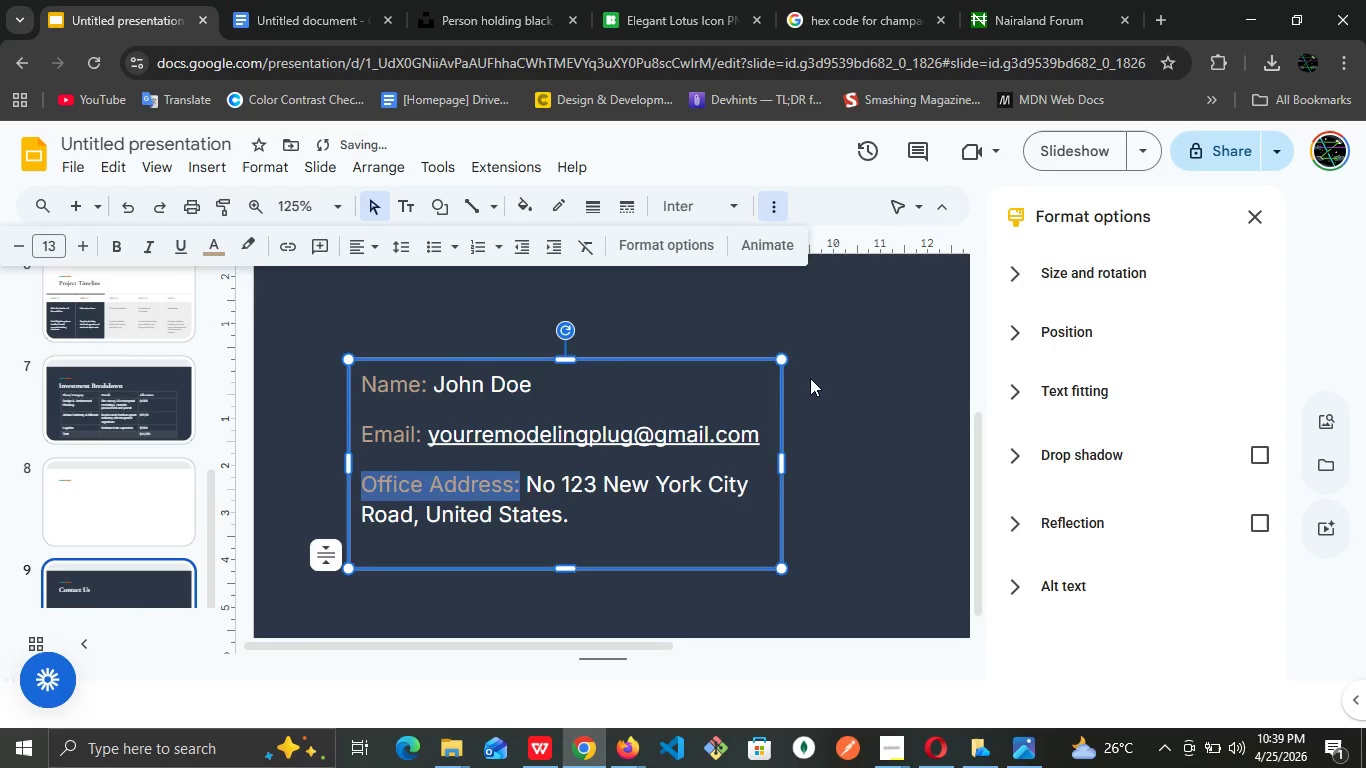 
left_click([810, 378])
 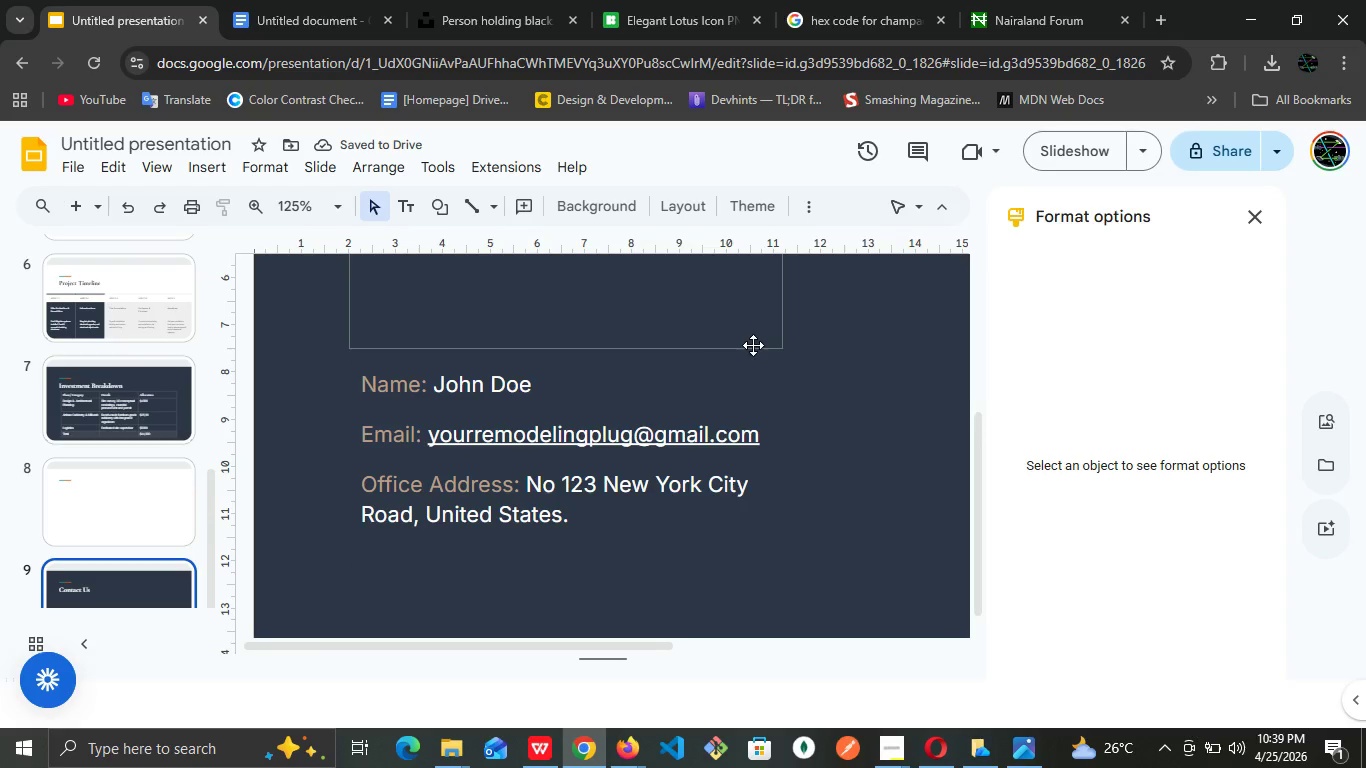 
left_click([753, 343])
 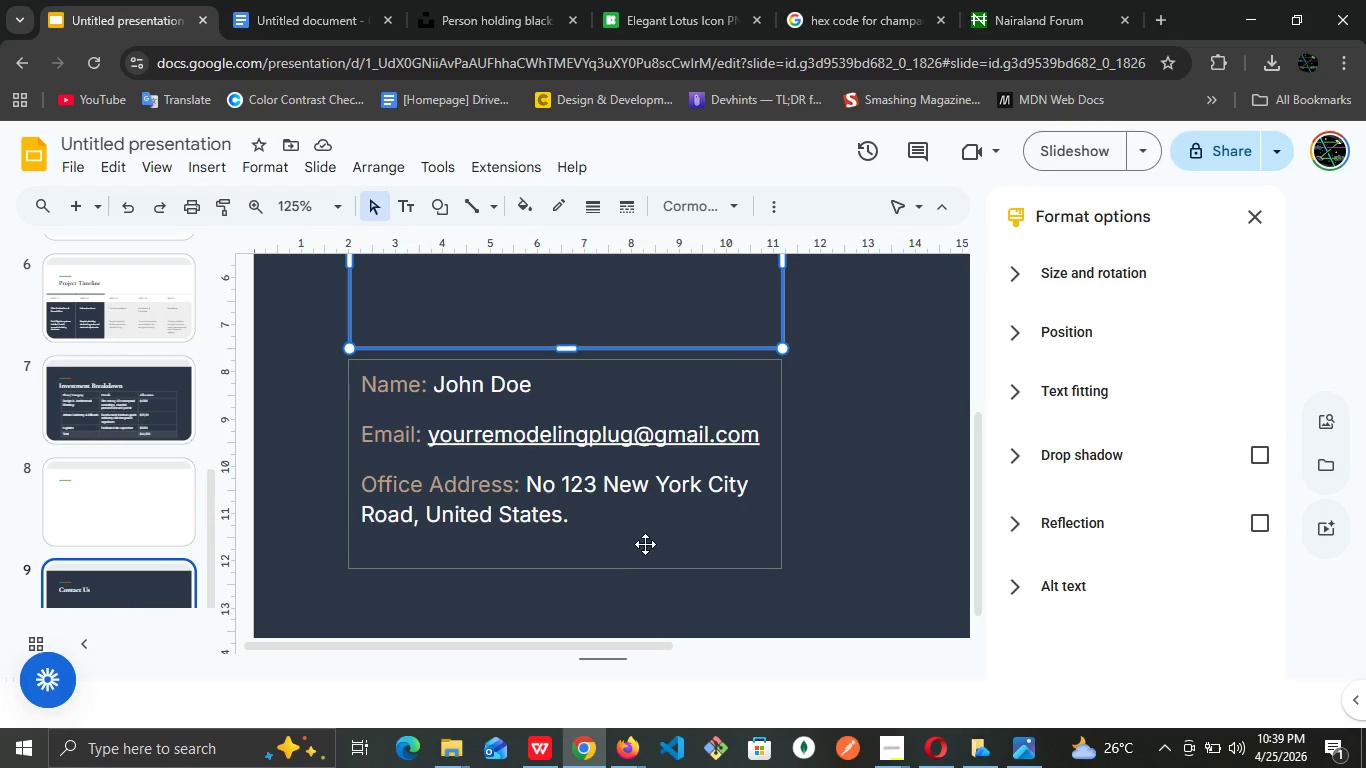 
left_click([645, 544])
 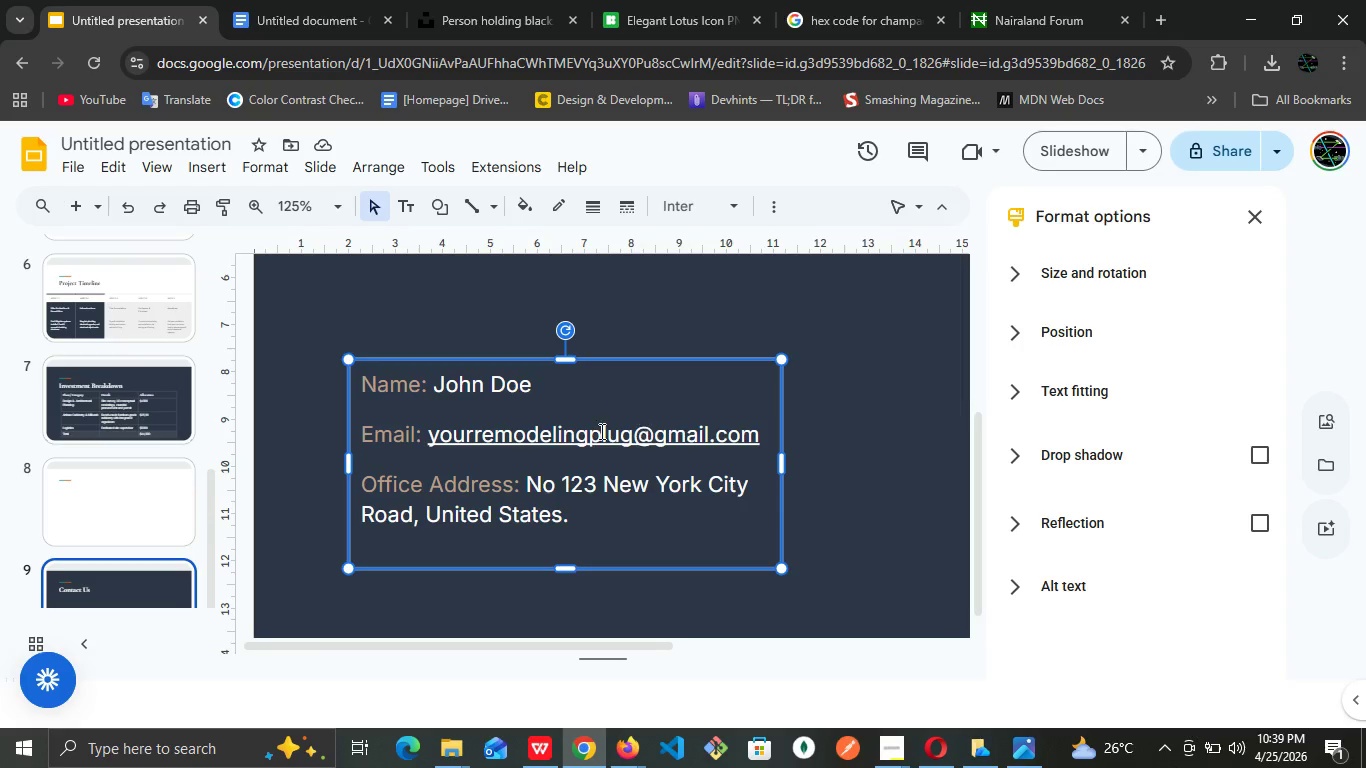 
wait(7.47)
 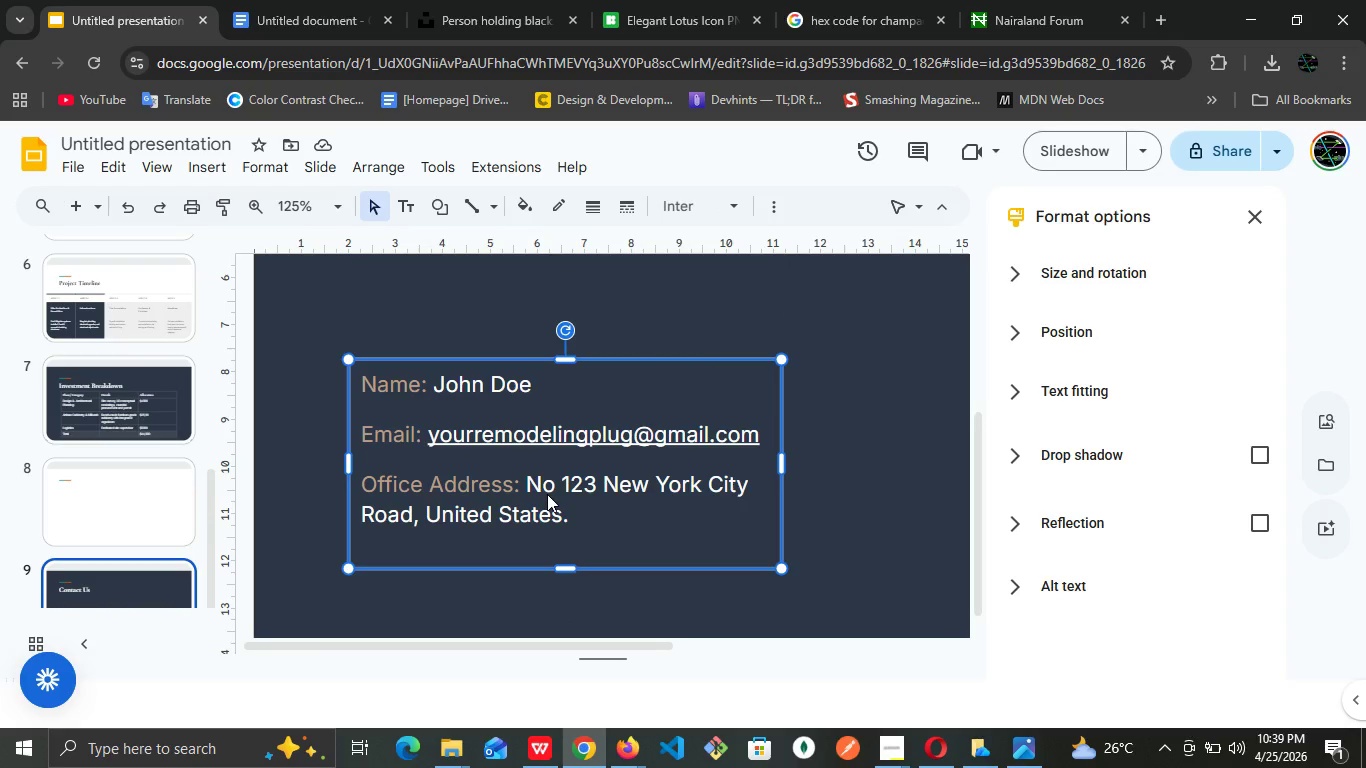 
left_click_drag(start_coordinate=[427, 391], to_coordinate=[349, 387])
 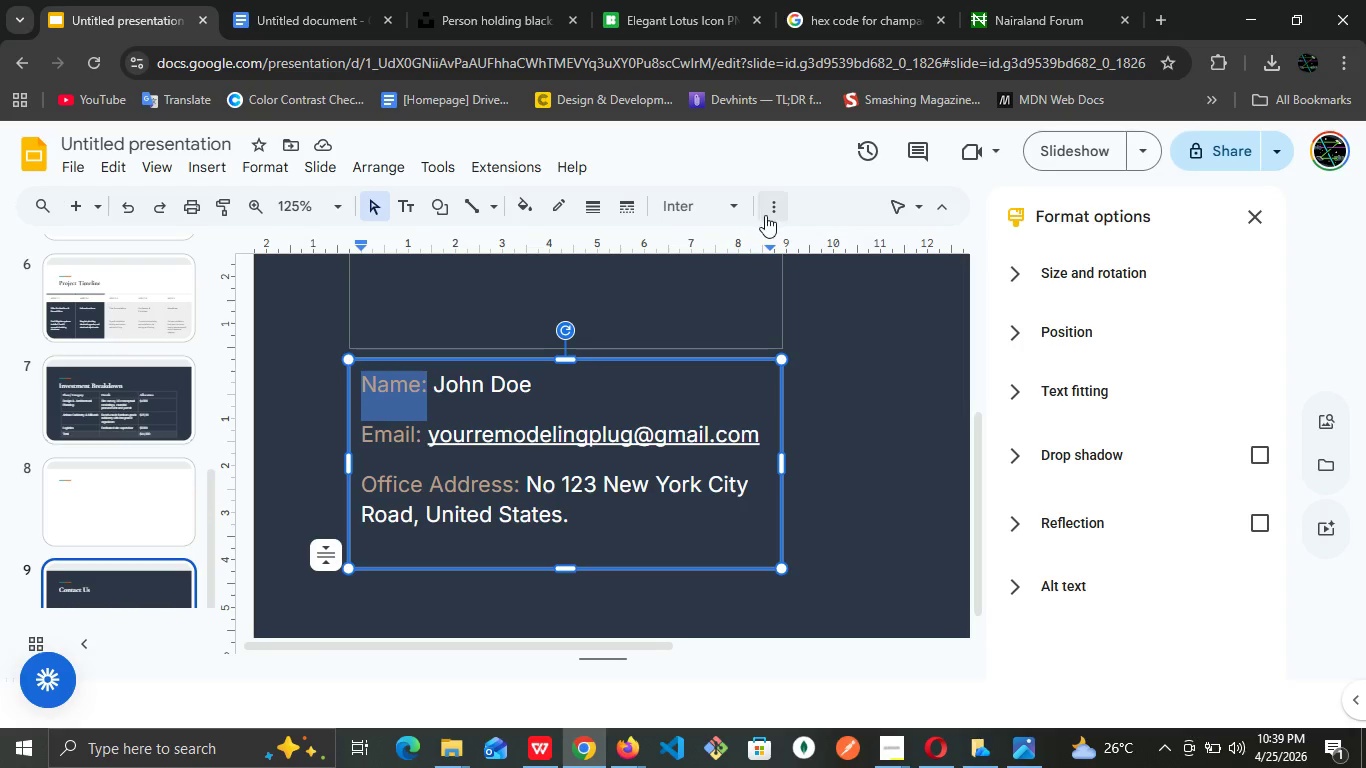 
left_click([765, 215])
 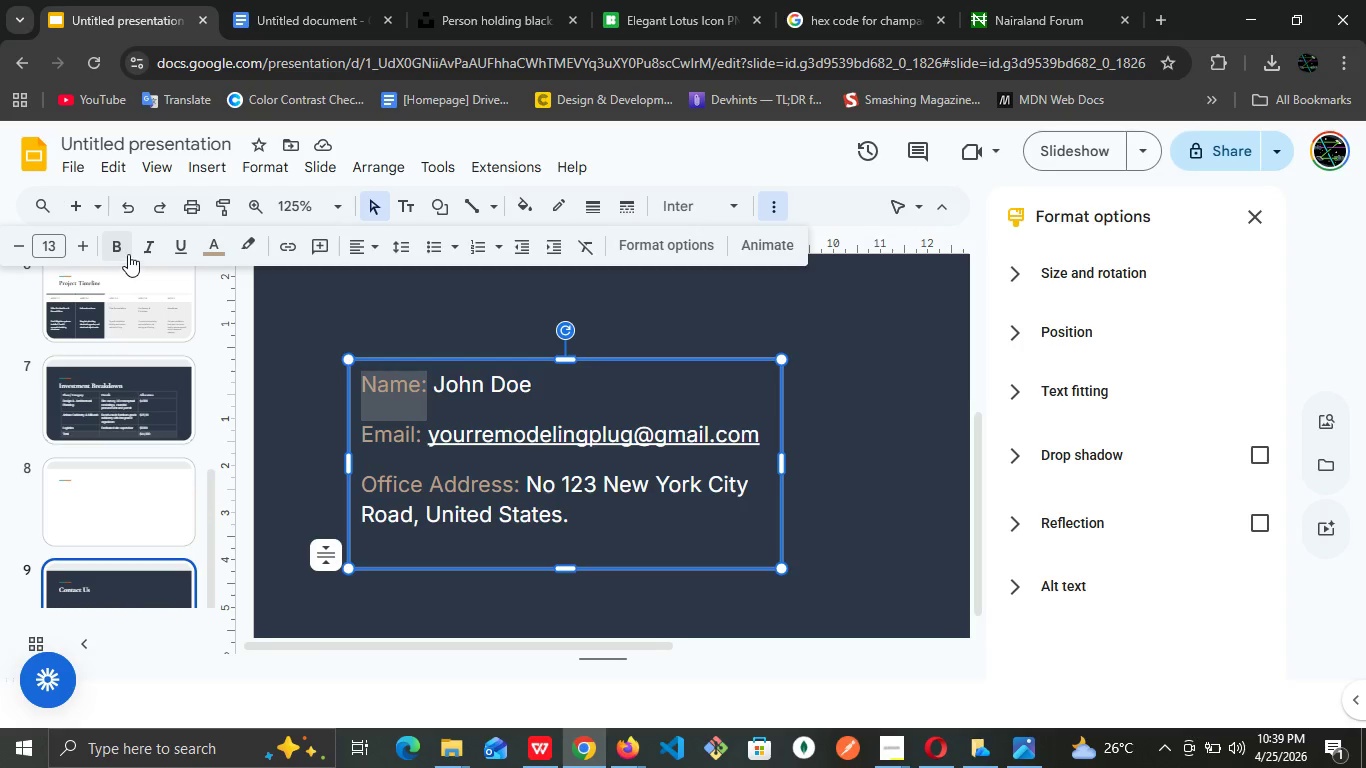 
left_click([128, 254])
 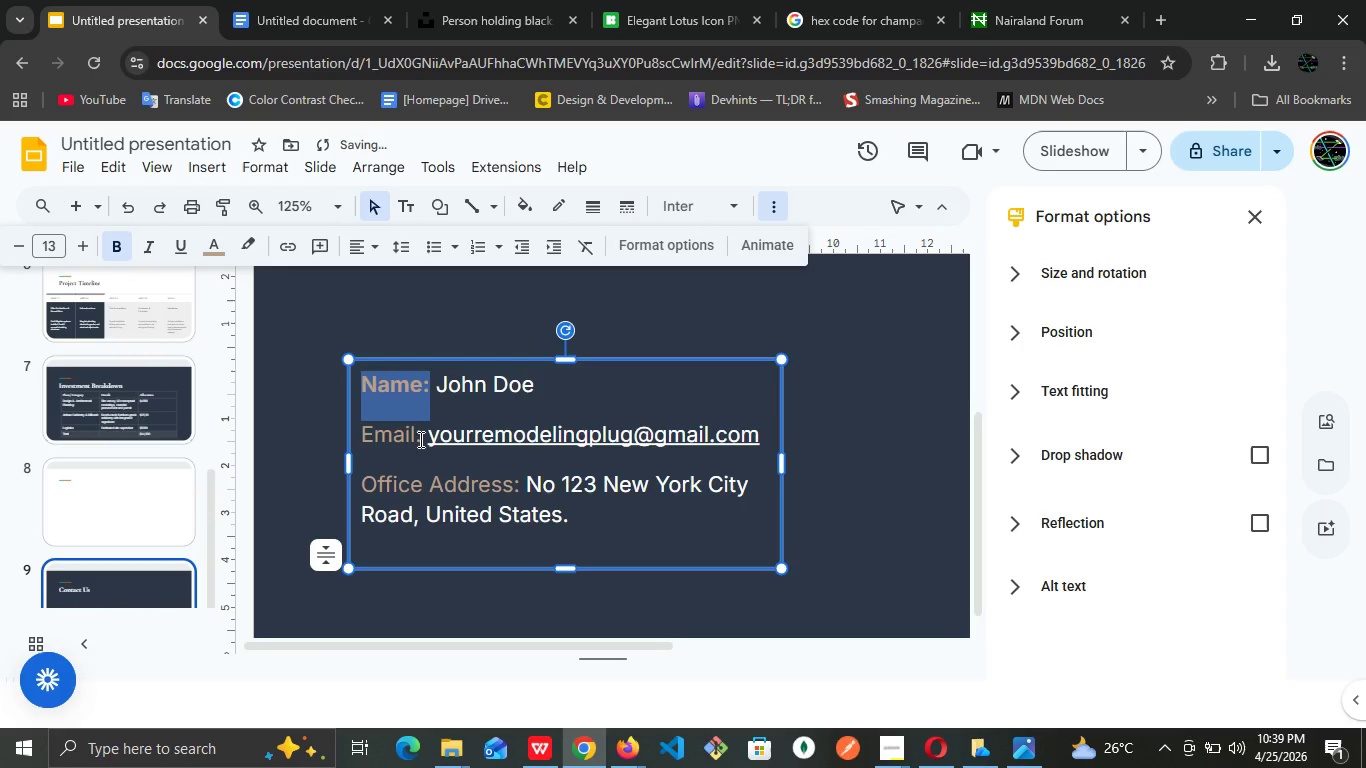 
left_click([419, 439])
 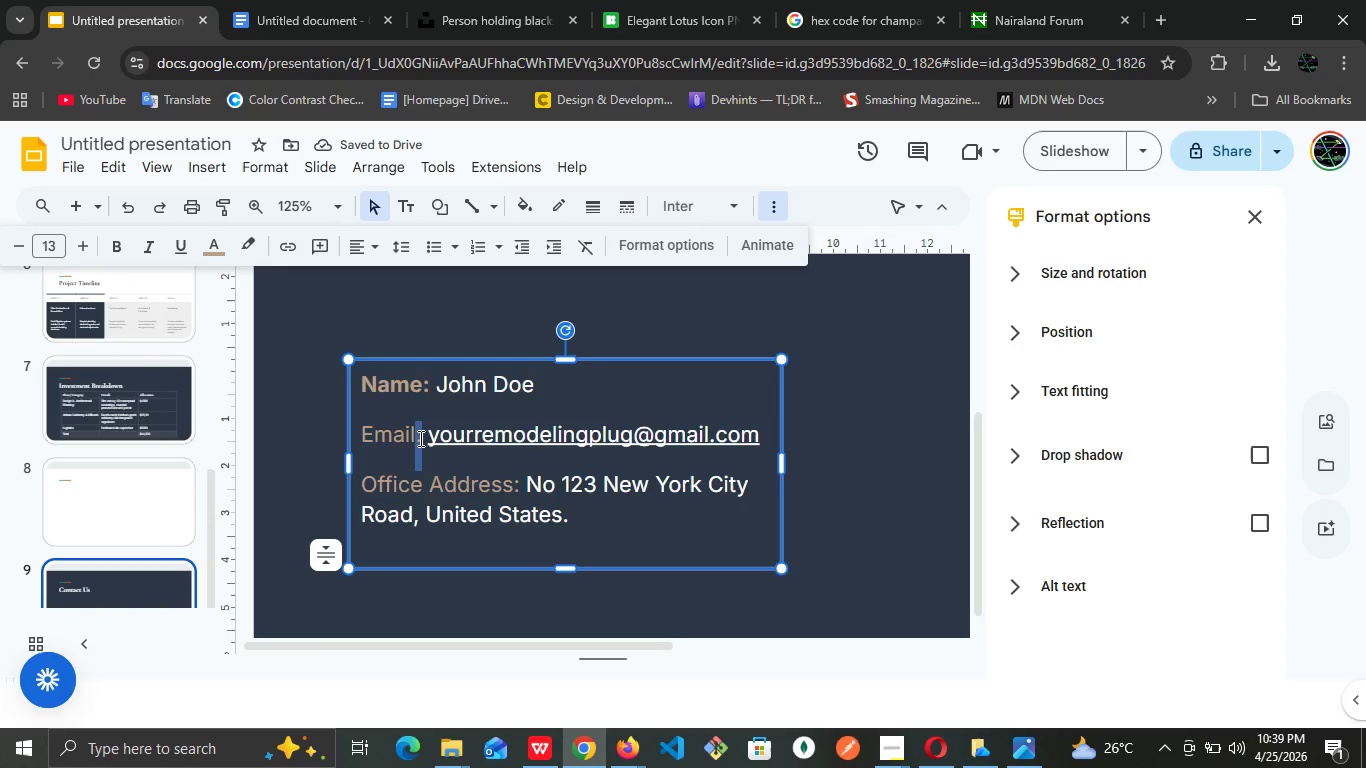 
left_click_drag(start_coordinate=[419, 439], to_coordinate=[340, 438])
 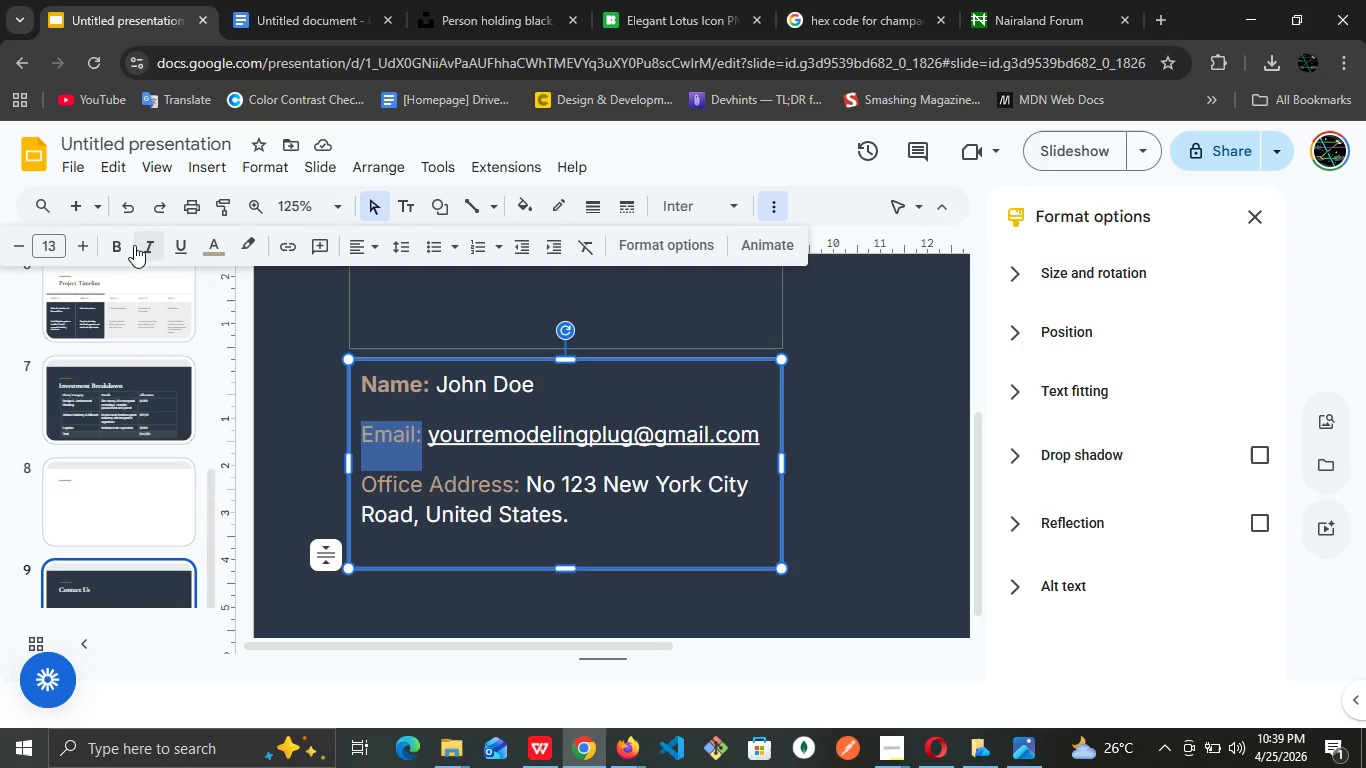 
left_click([130, 245])
 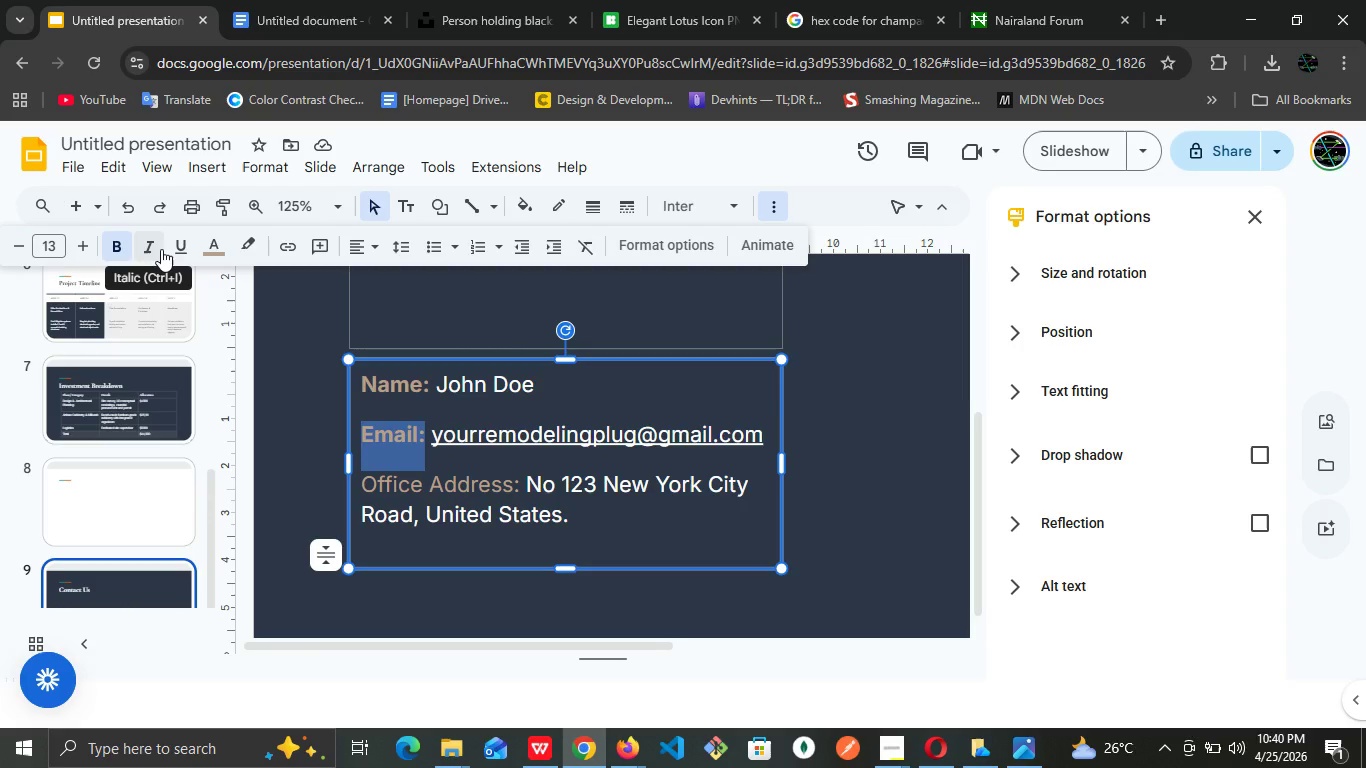 
wait(69.91)
 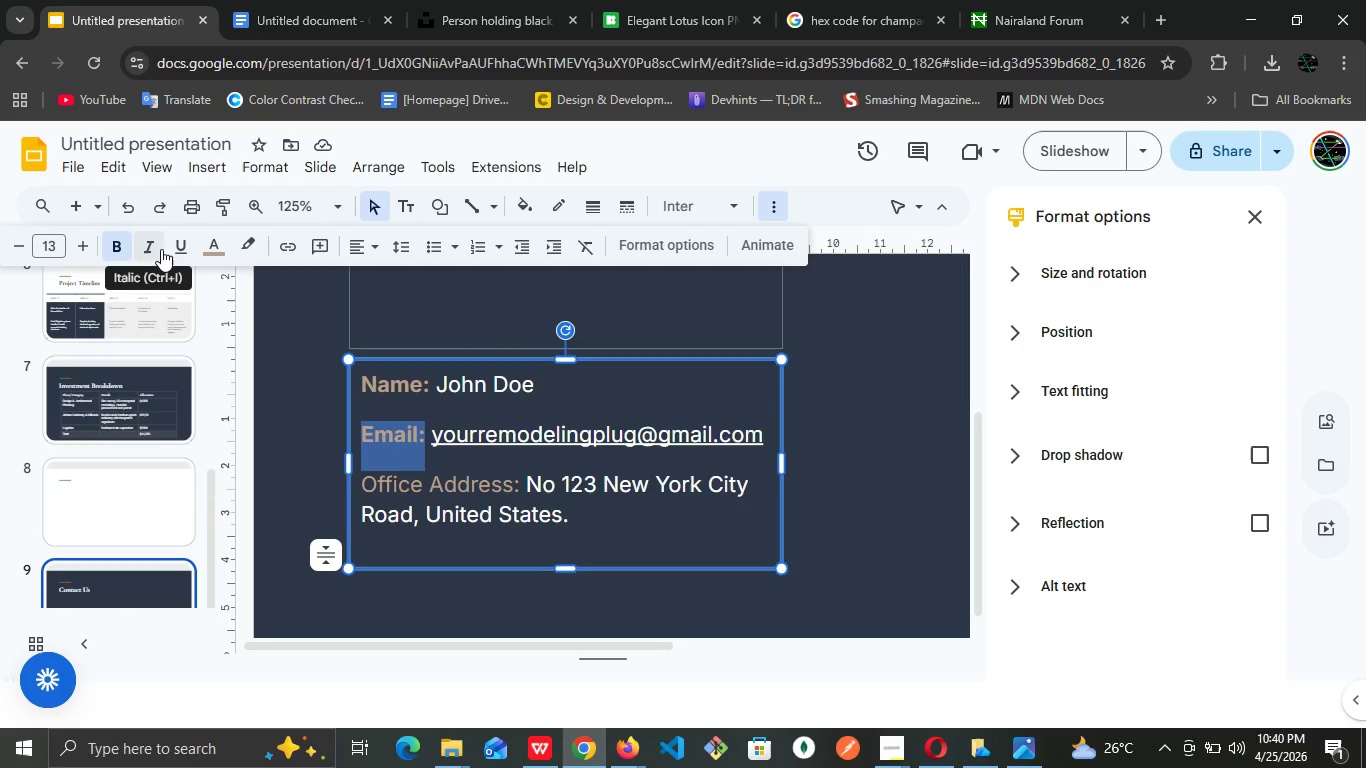 
left_click([603, 419])
 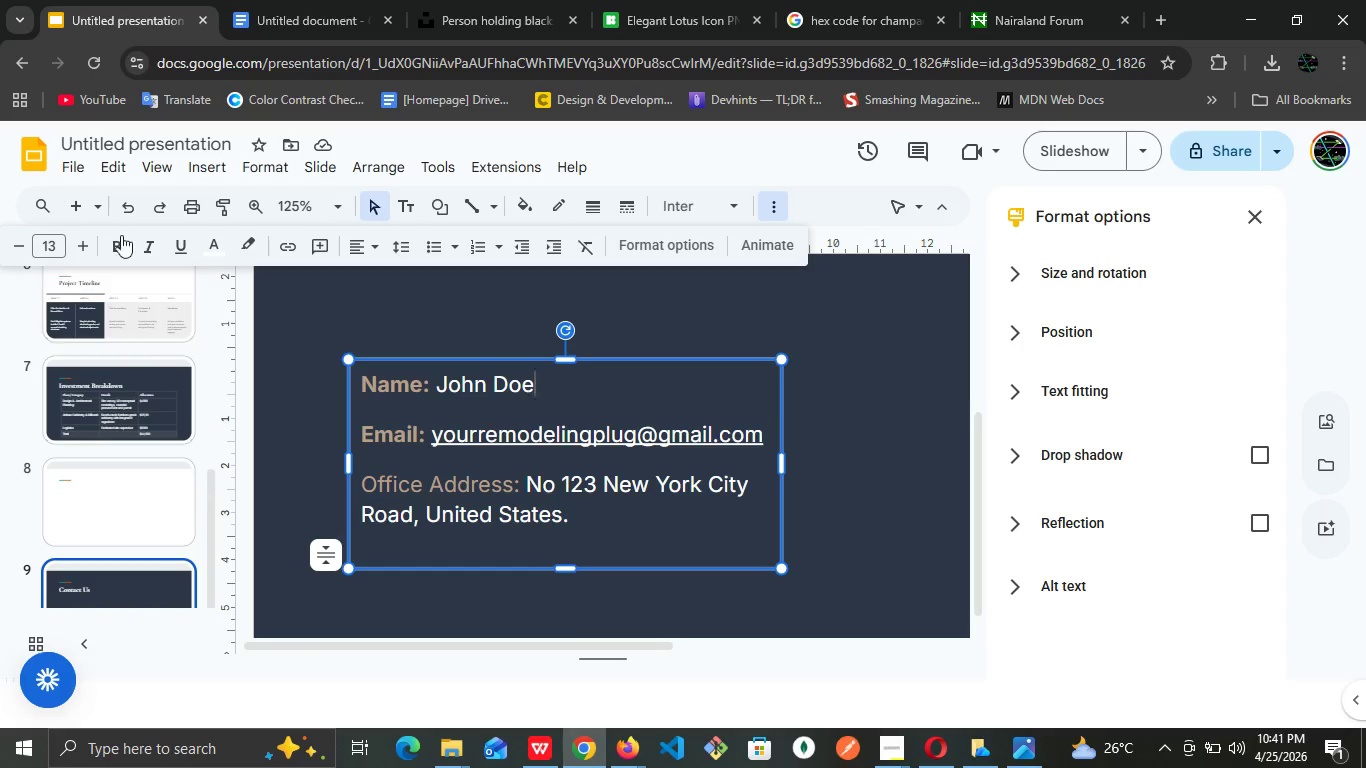 
wait(7.12)
 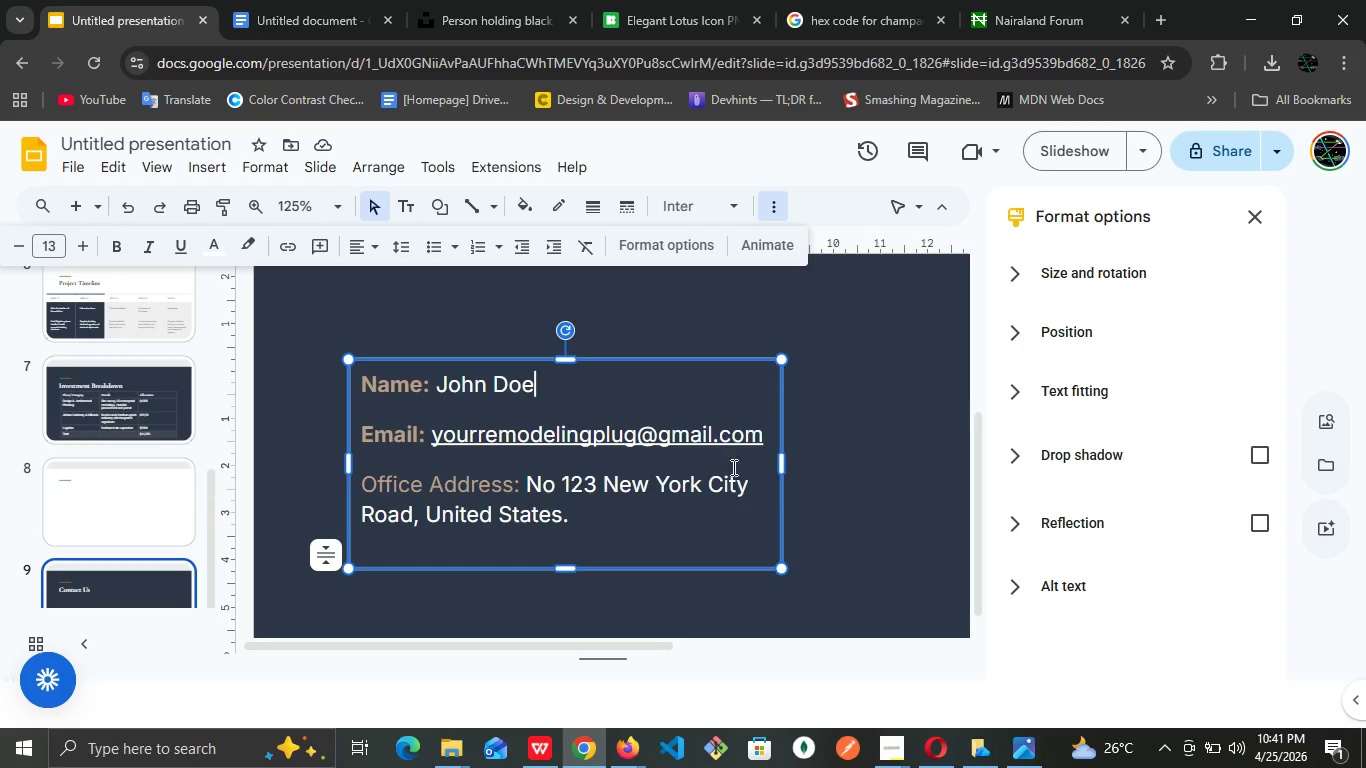 
left_click([334, 214])
 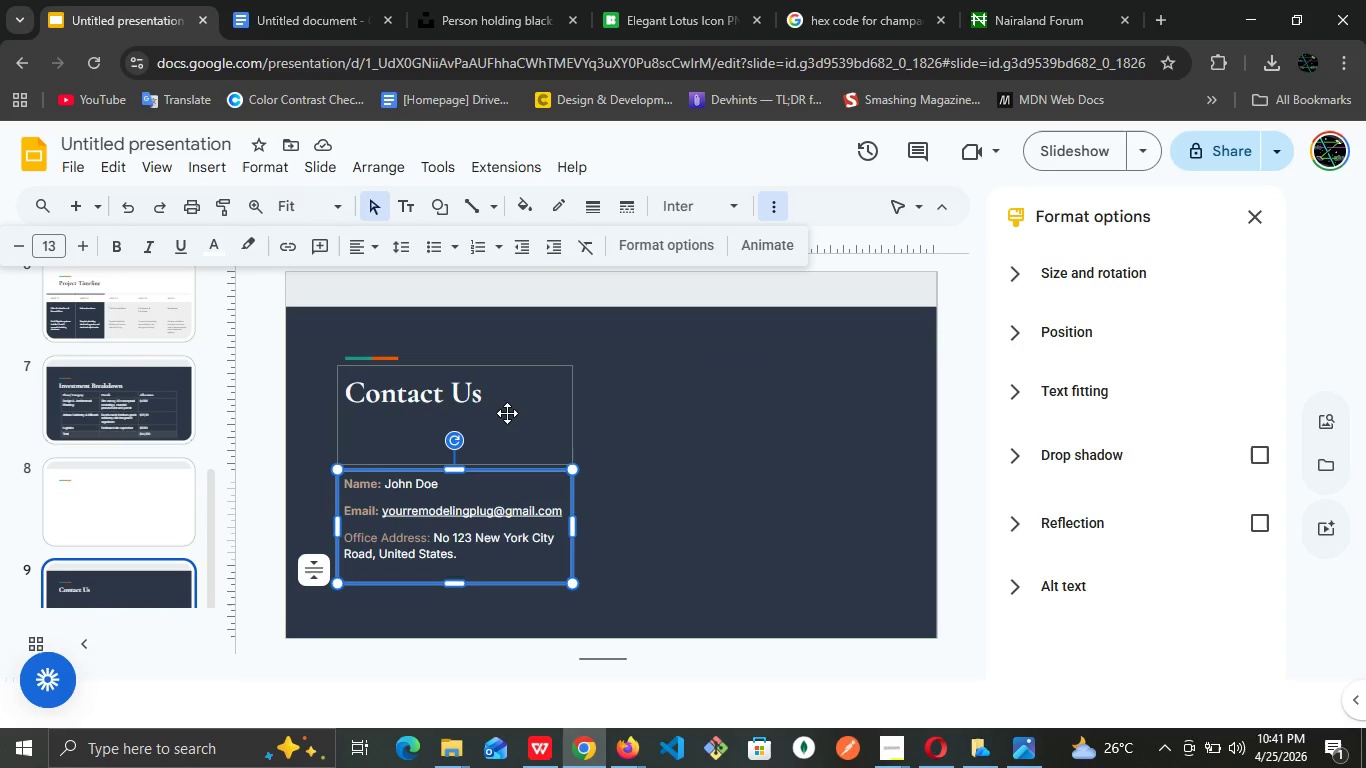 
wait(5.44)
 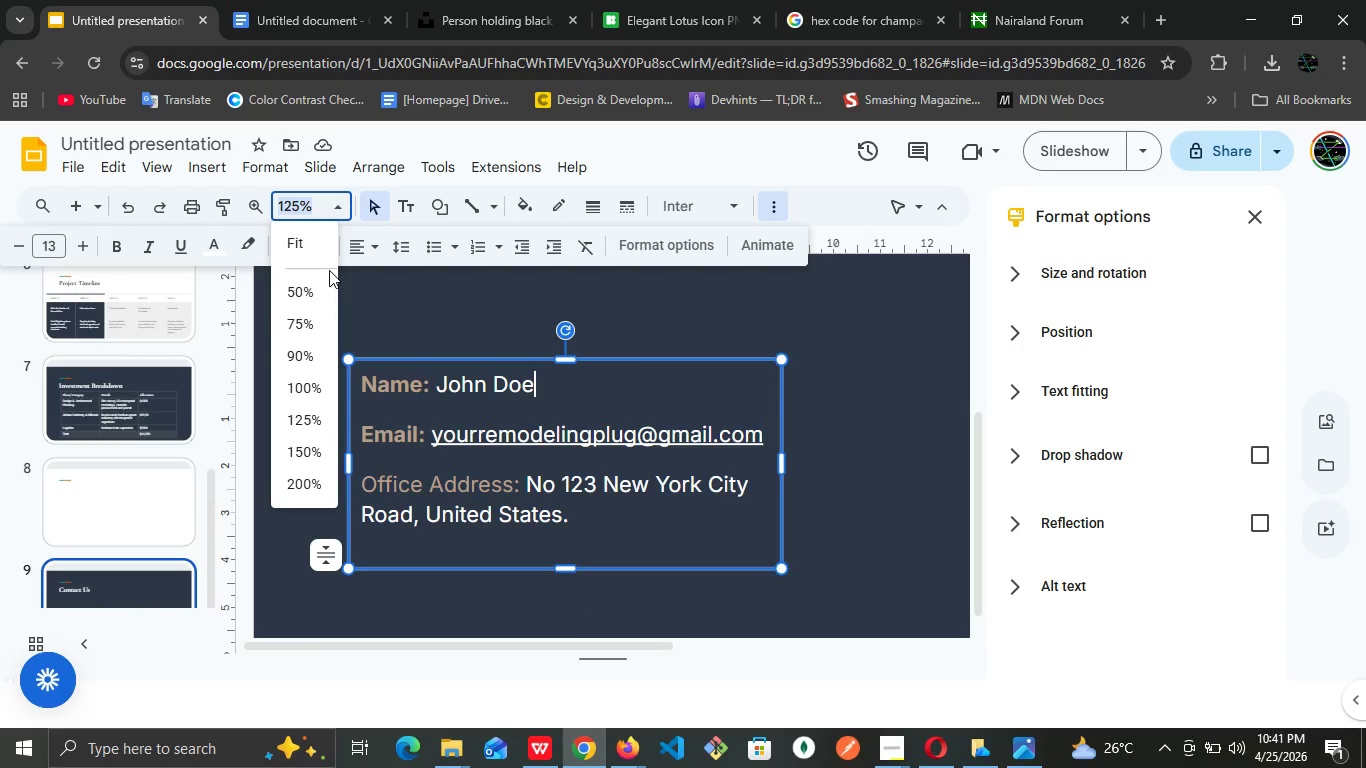 
left_click([735, 434])
 